 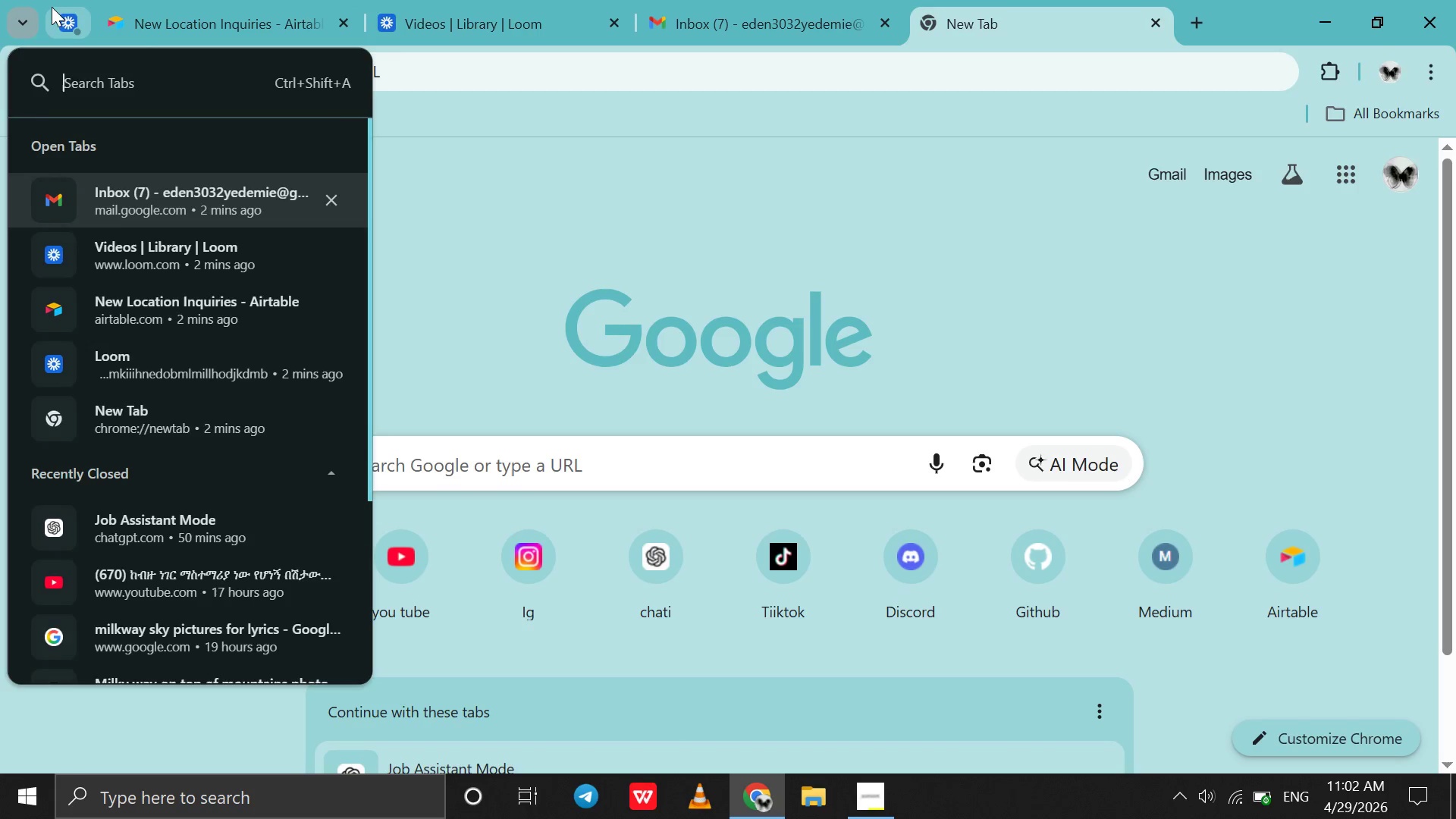 
left_click([54, 8])
 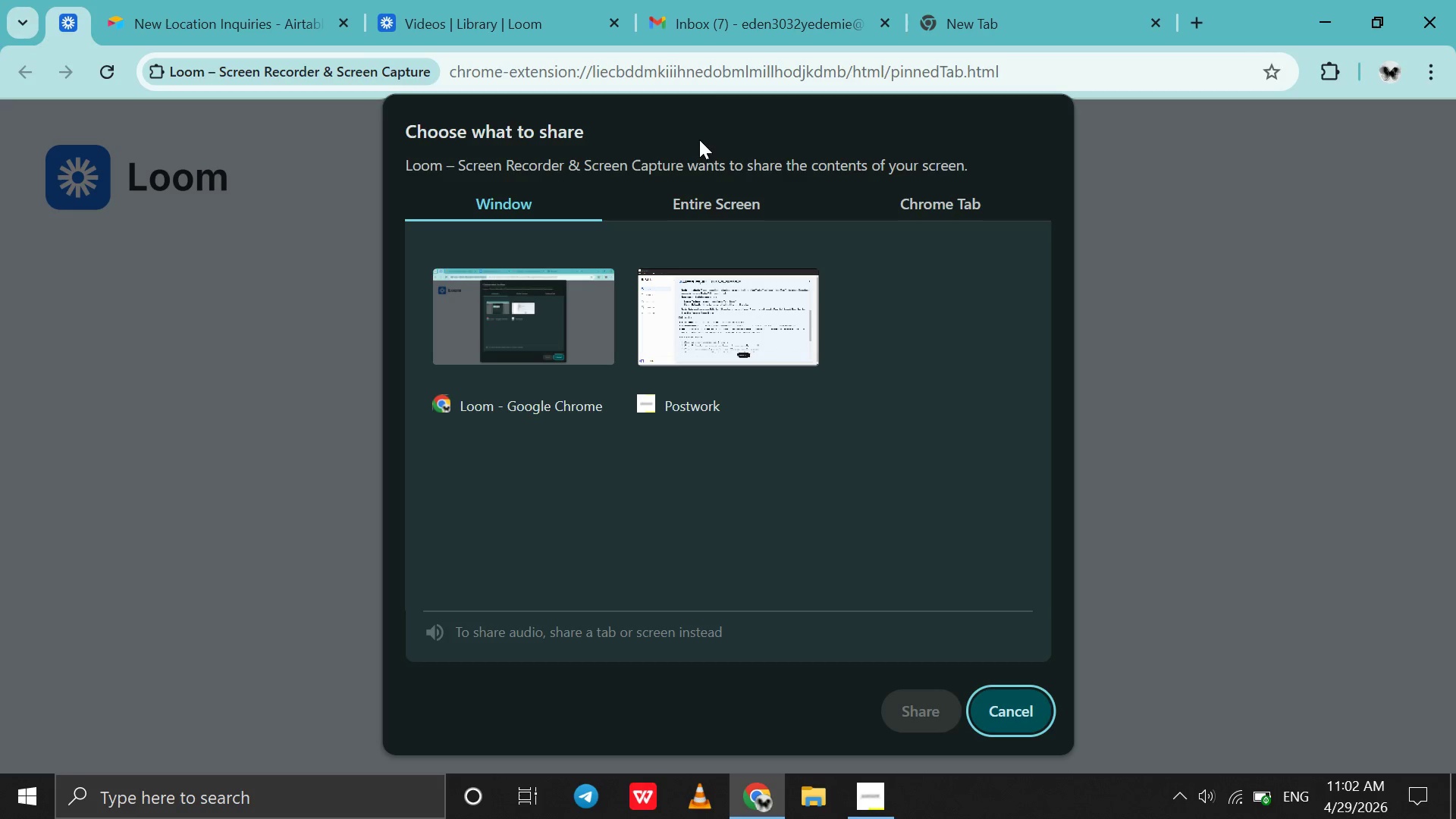 
double_click([692, 185])
 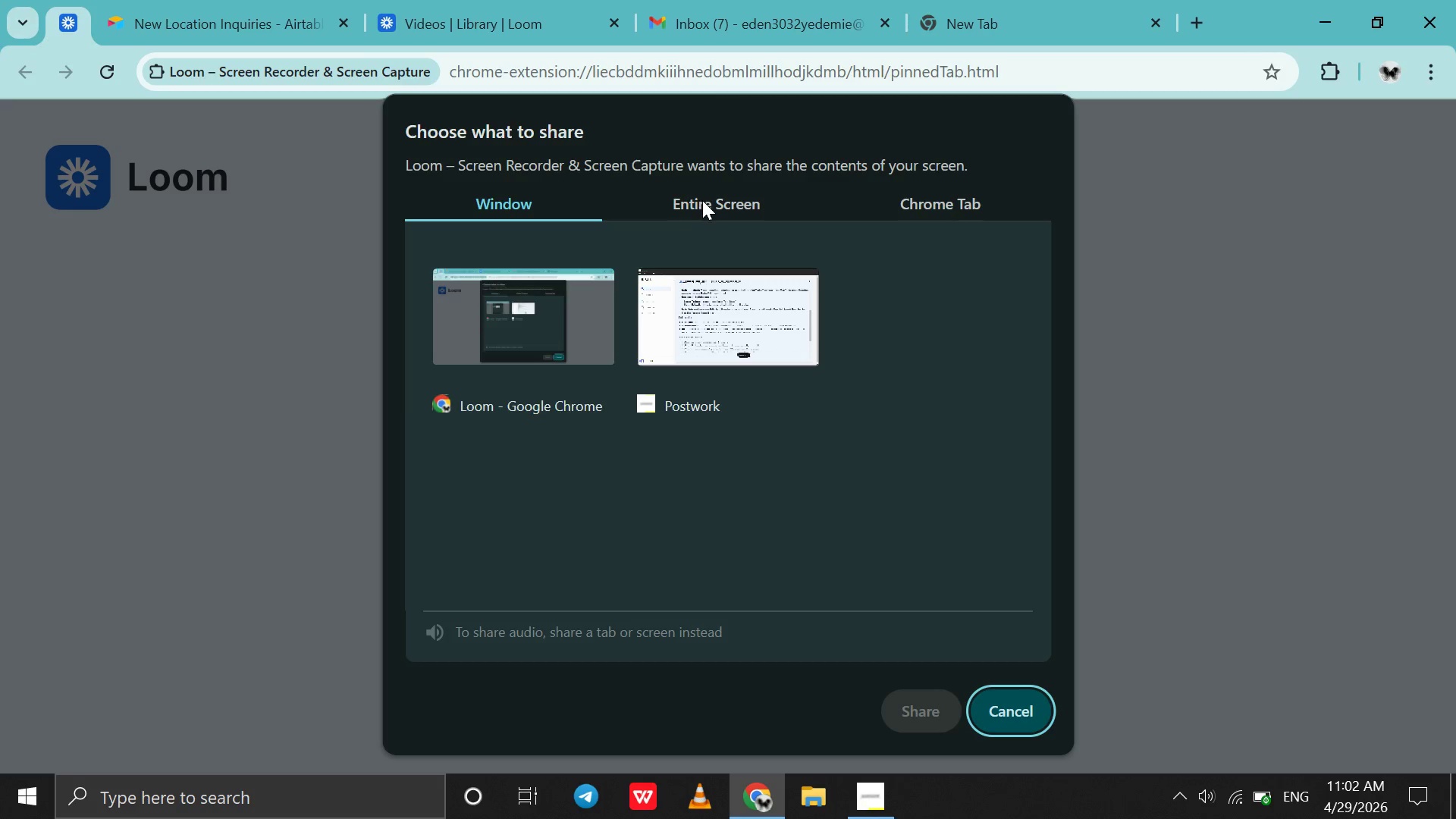 
left_click([702, 200])
 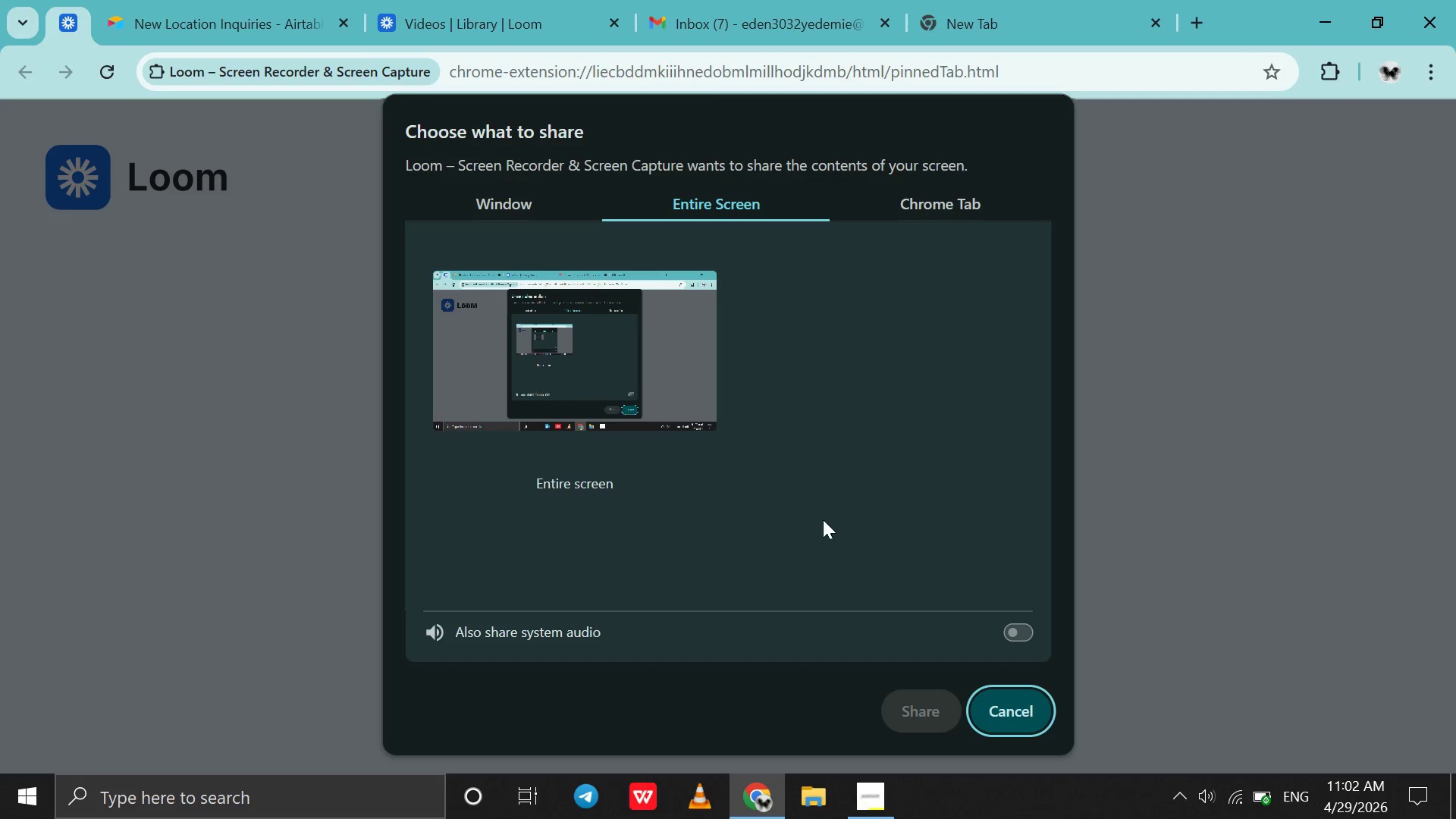 
left_click([604, 353])
 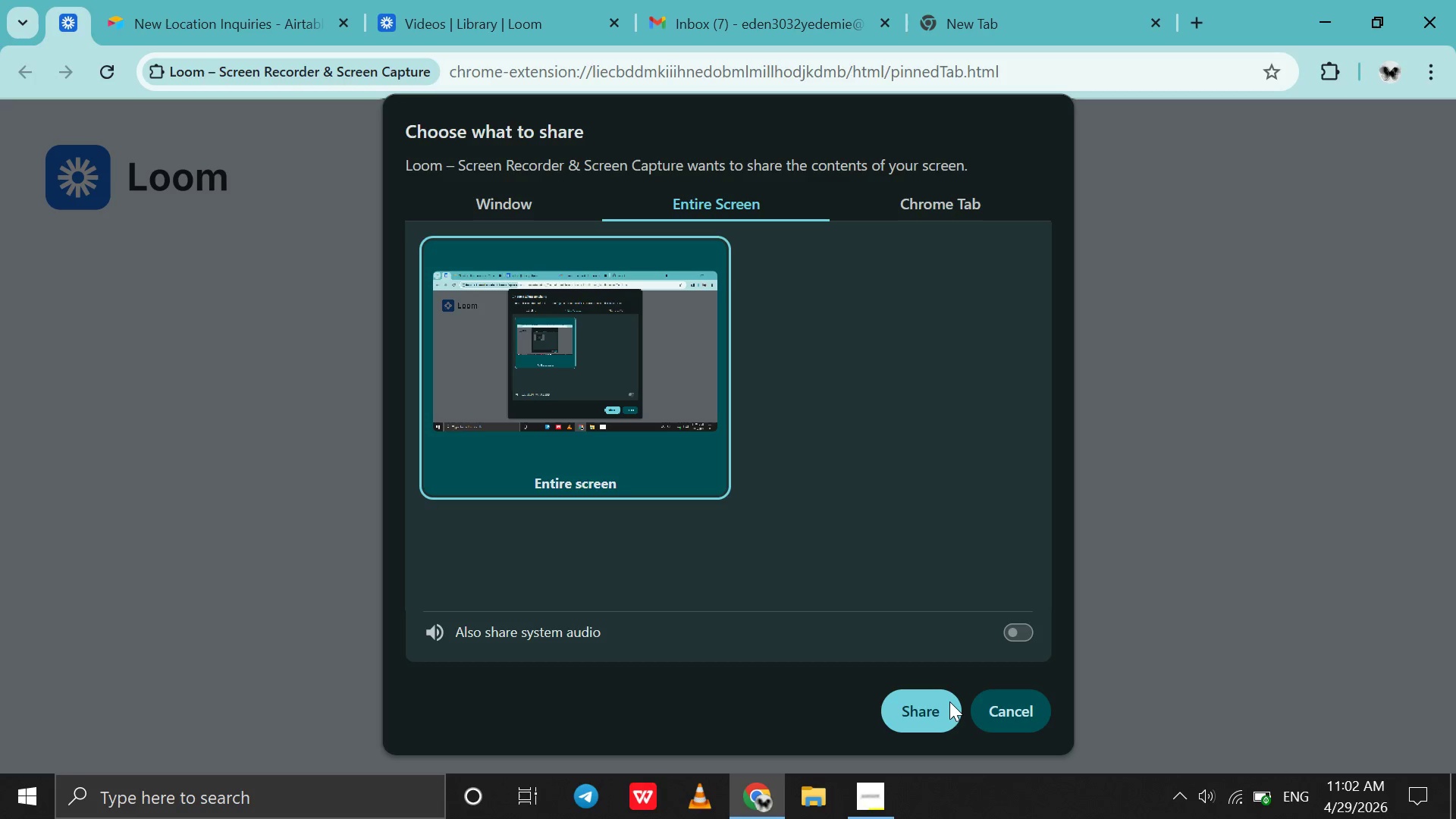 
left_click([948, 704])
 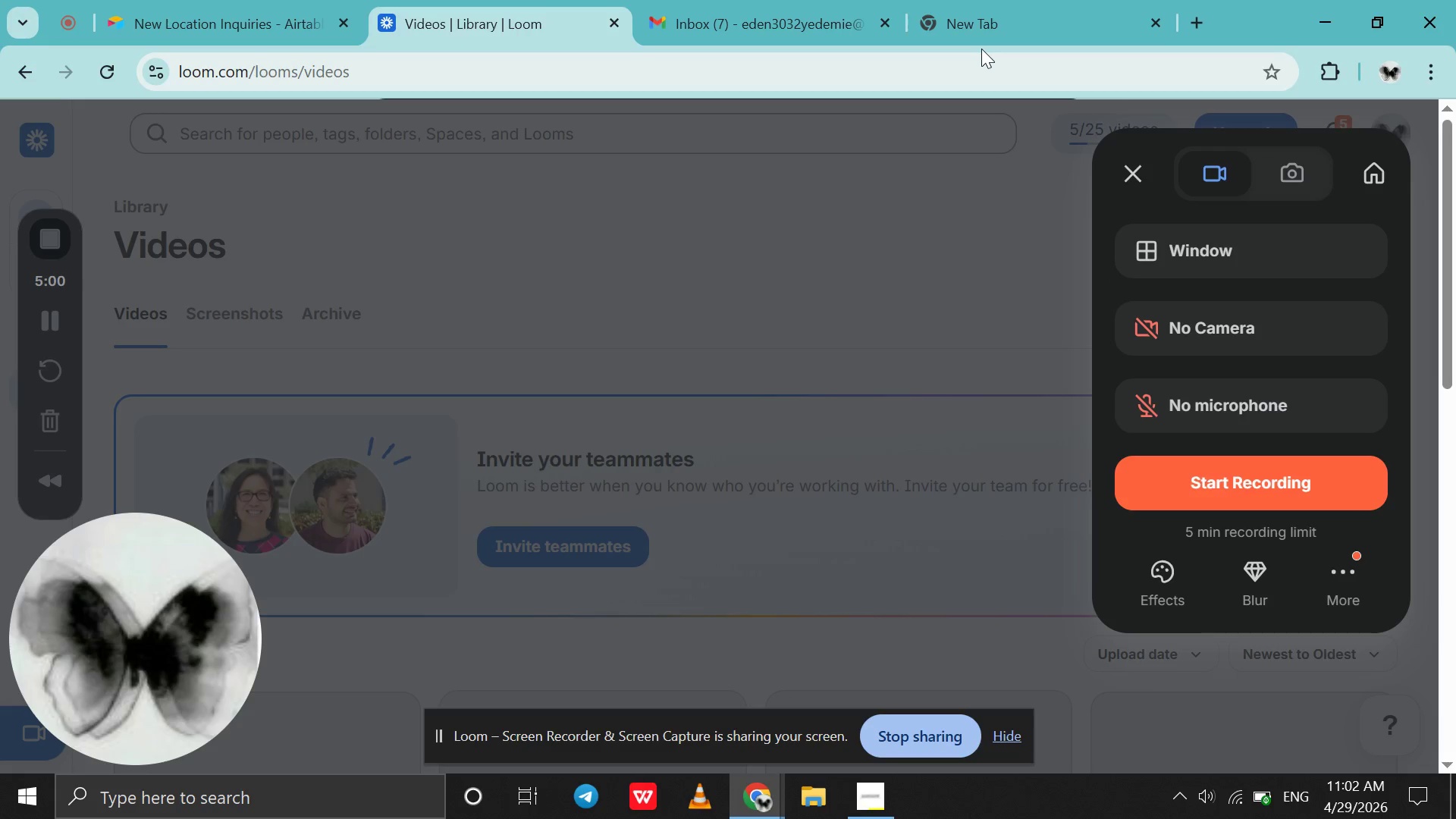 
left_click([1003, 0])
 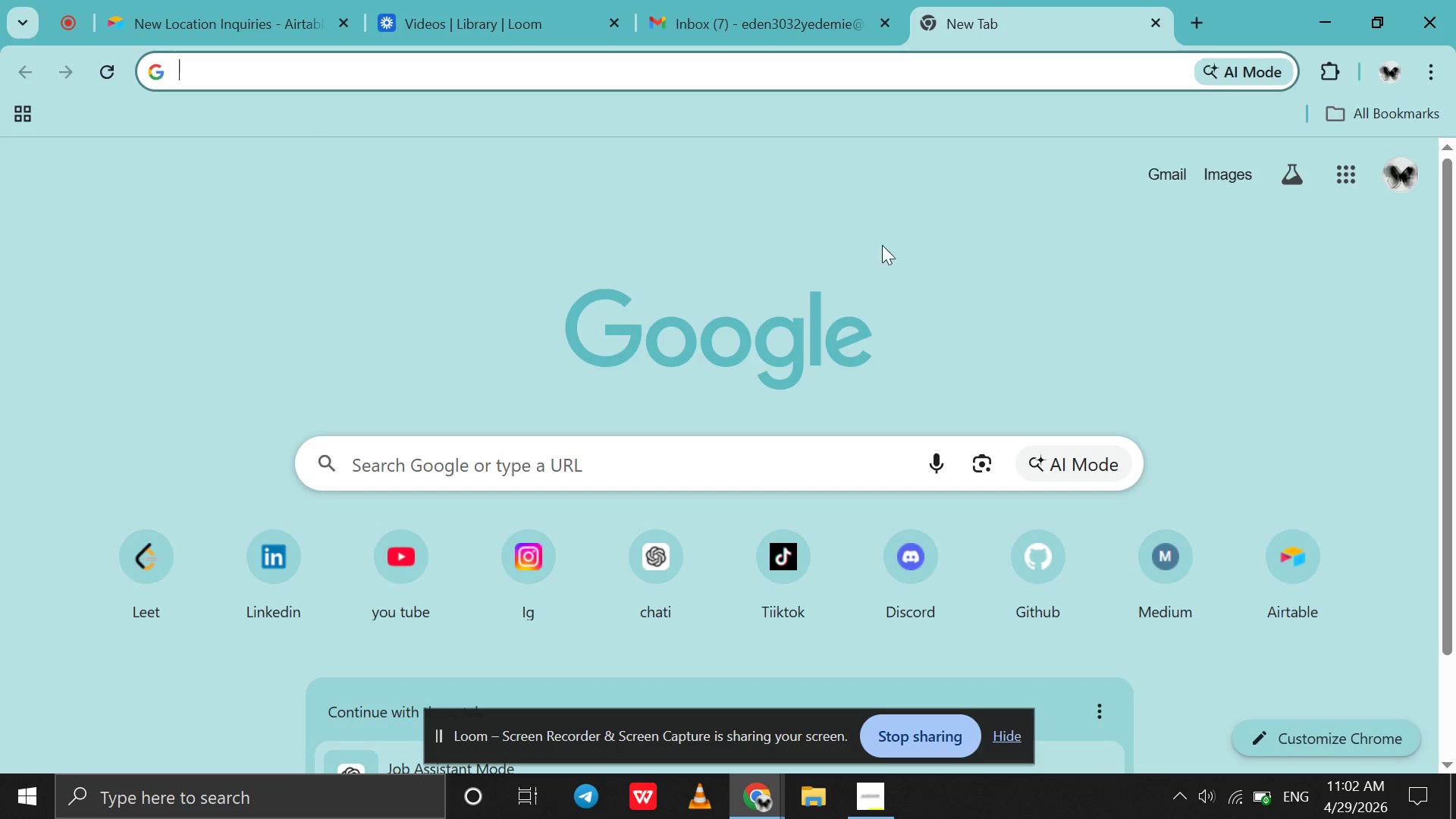 
wait(5.84)
 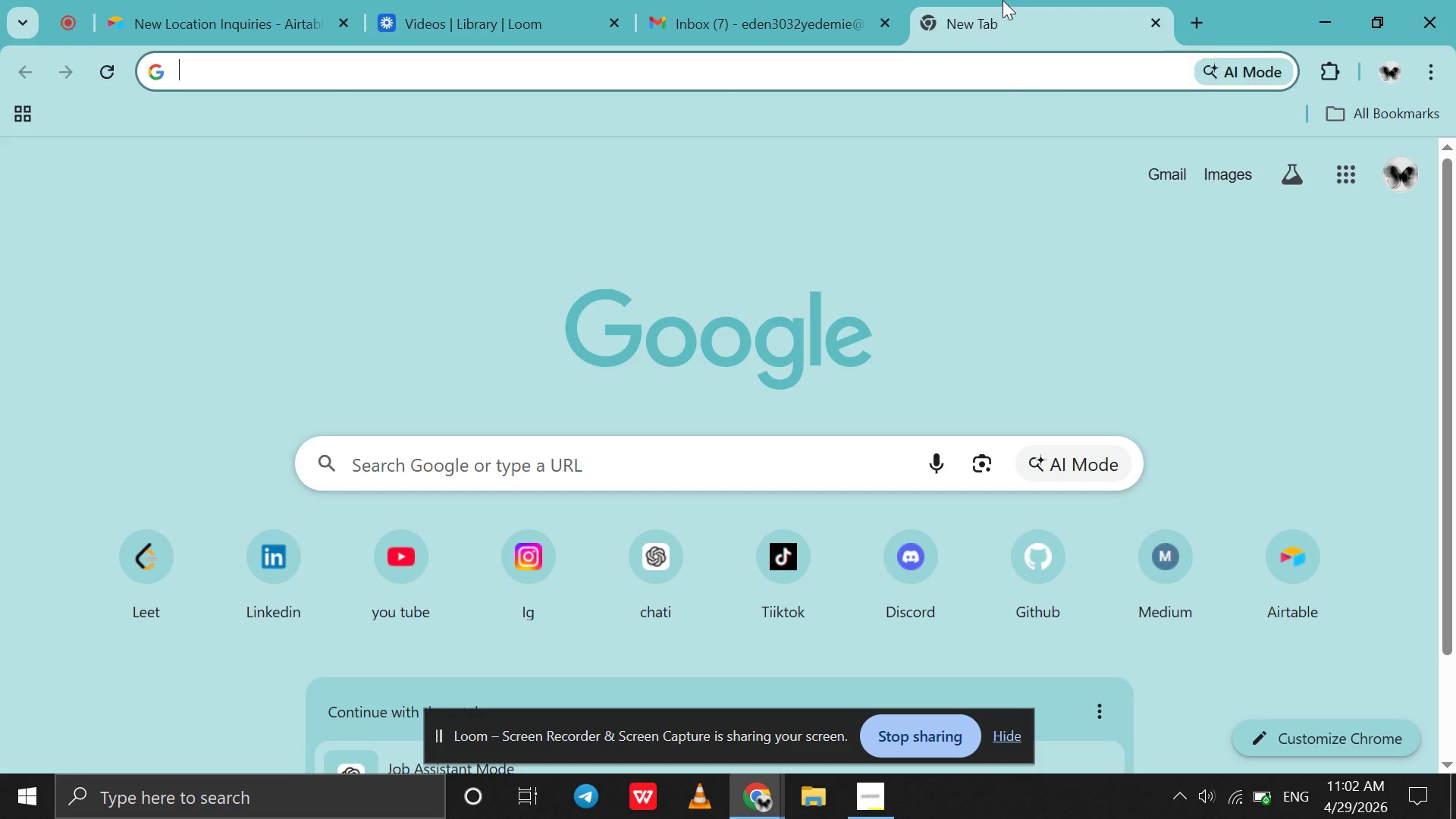 
key(Control+V)
 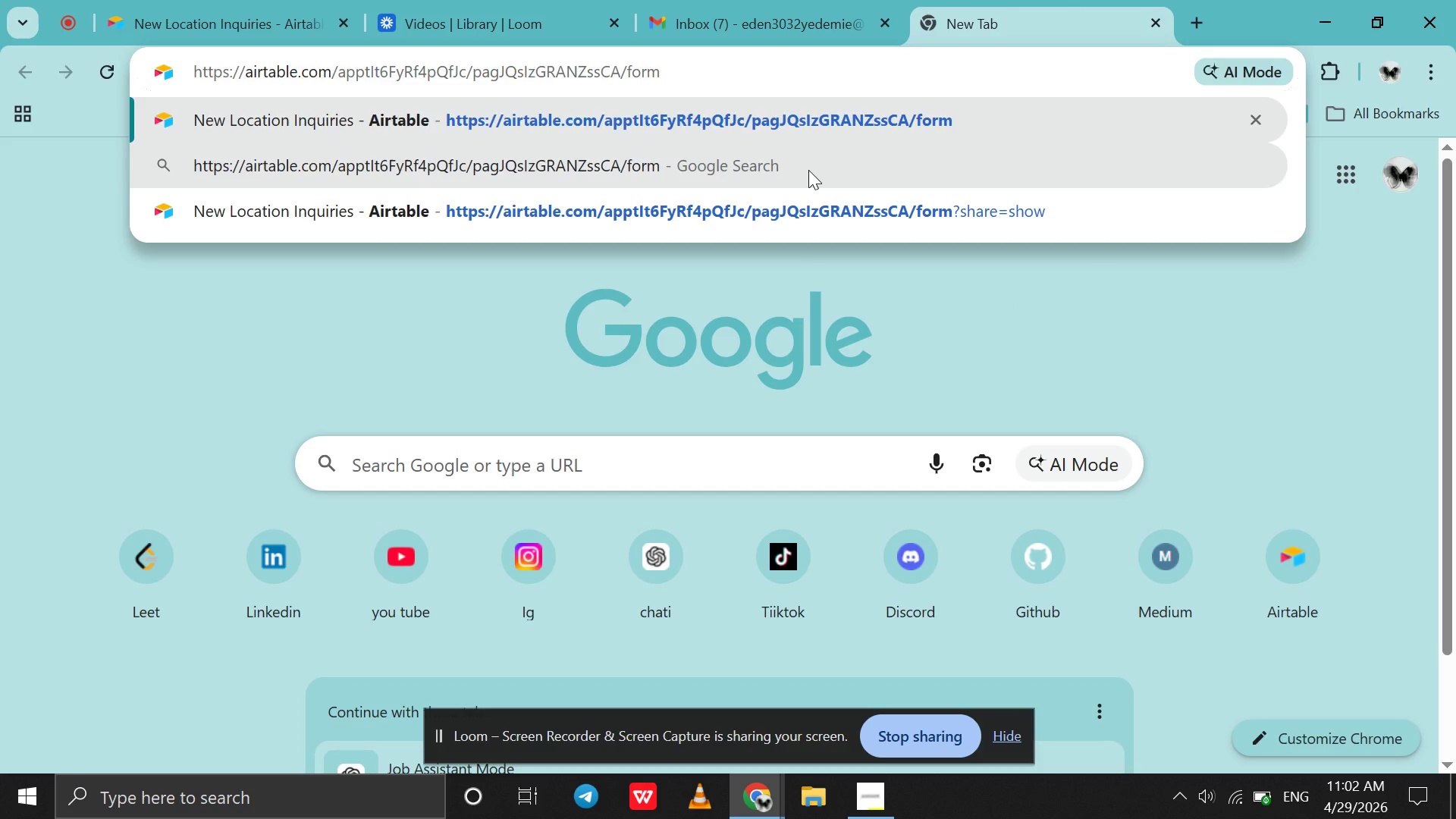 
key(Enter)
 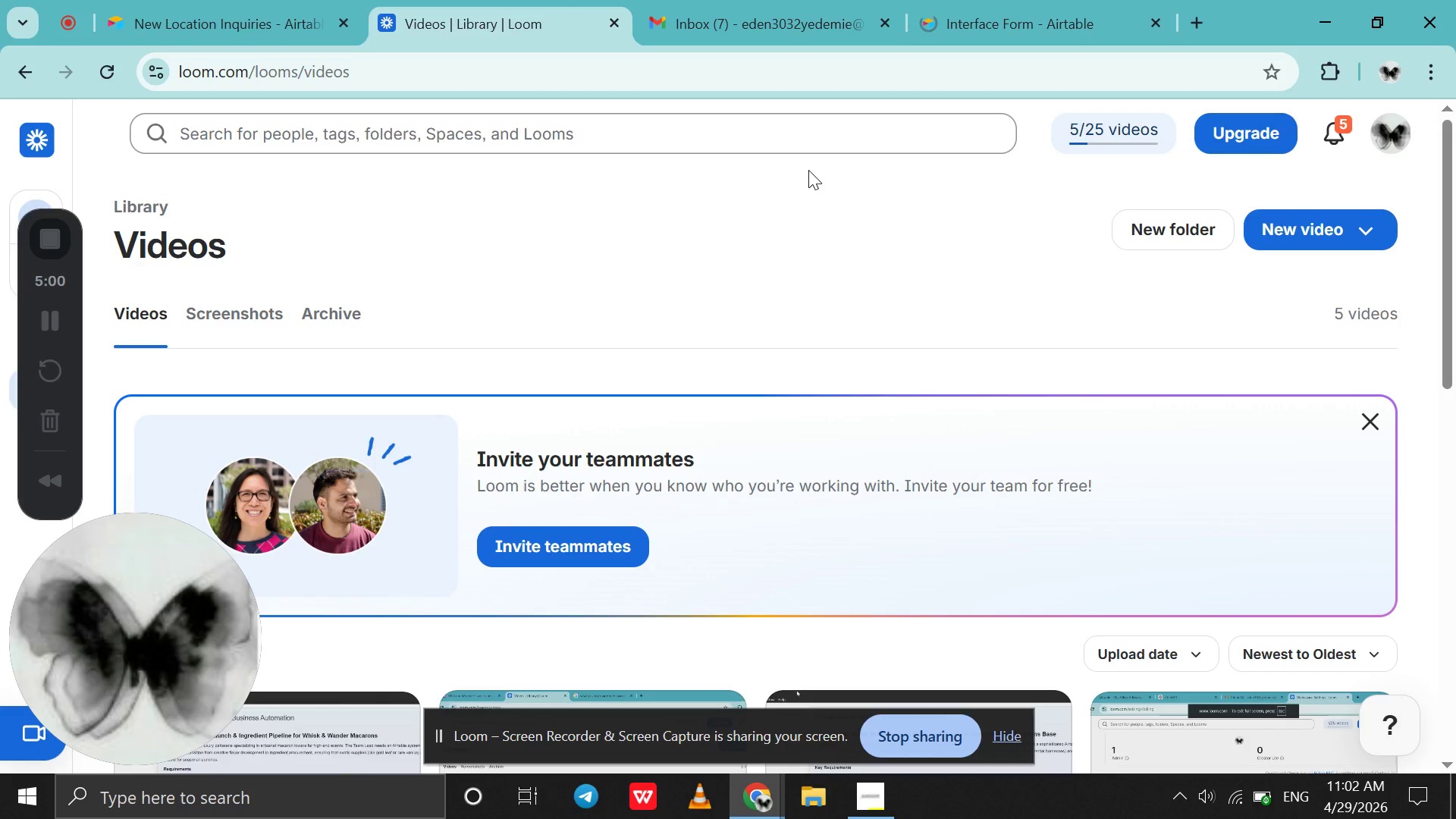 
wait(5.95)
 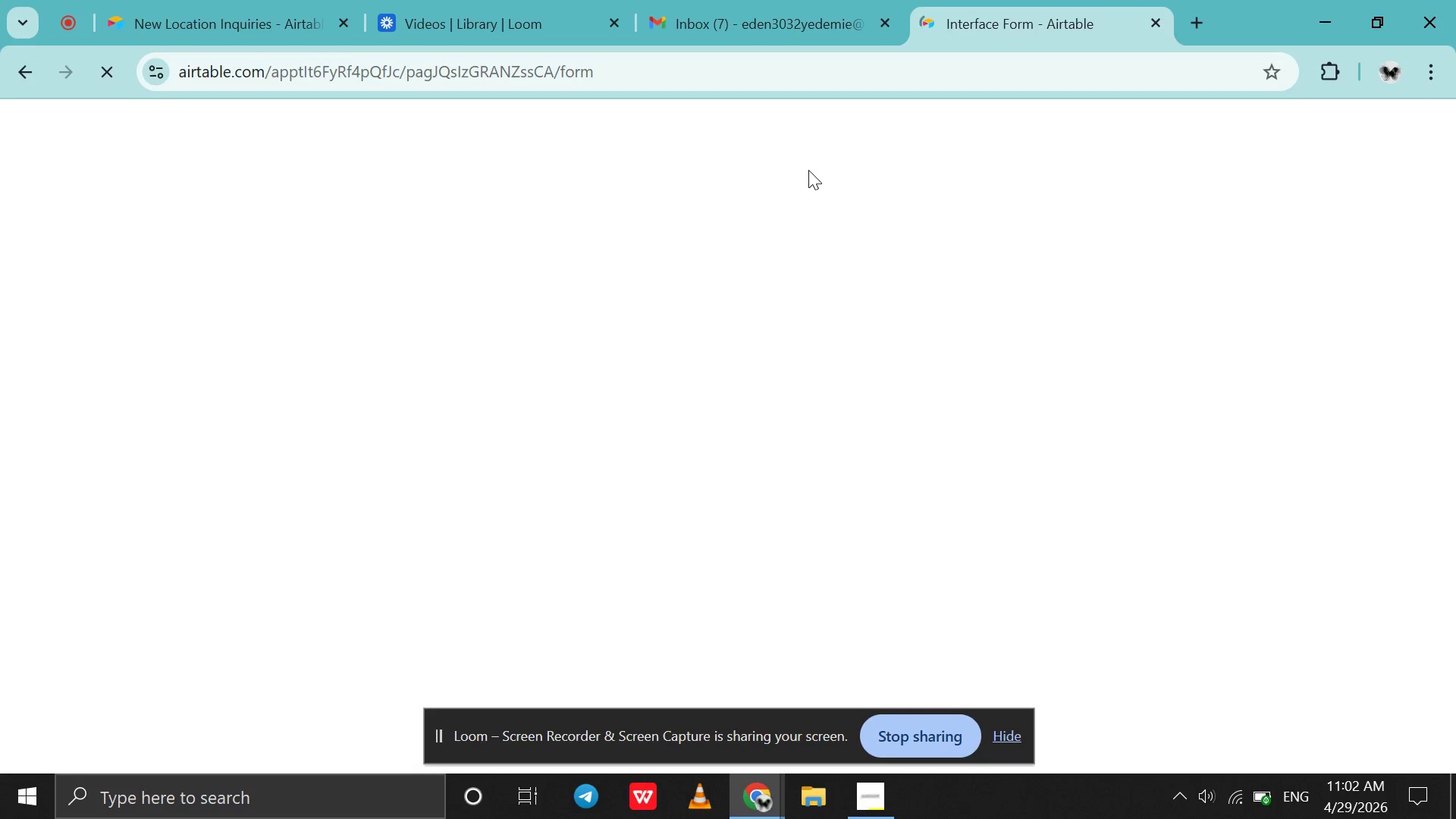 
left_click([1076, 0])
 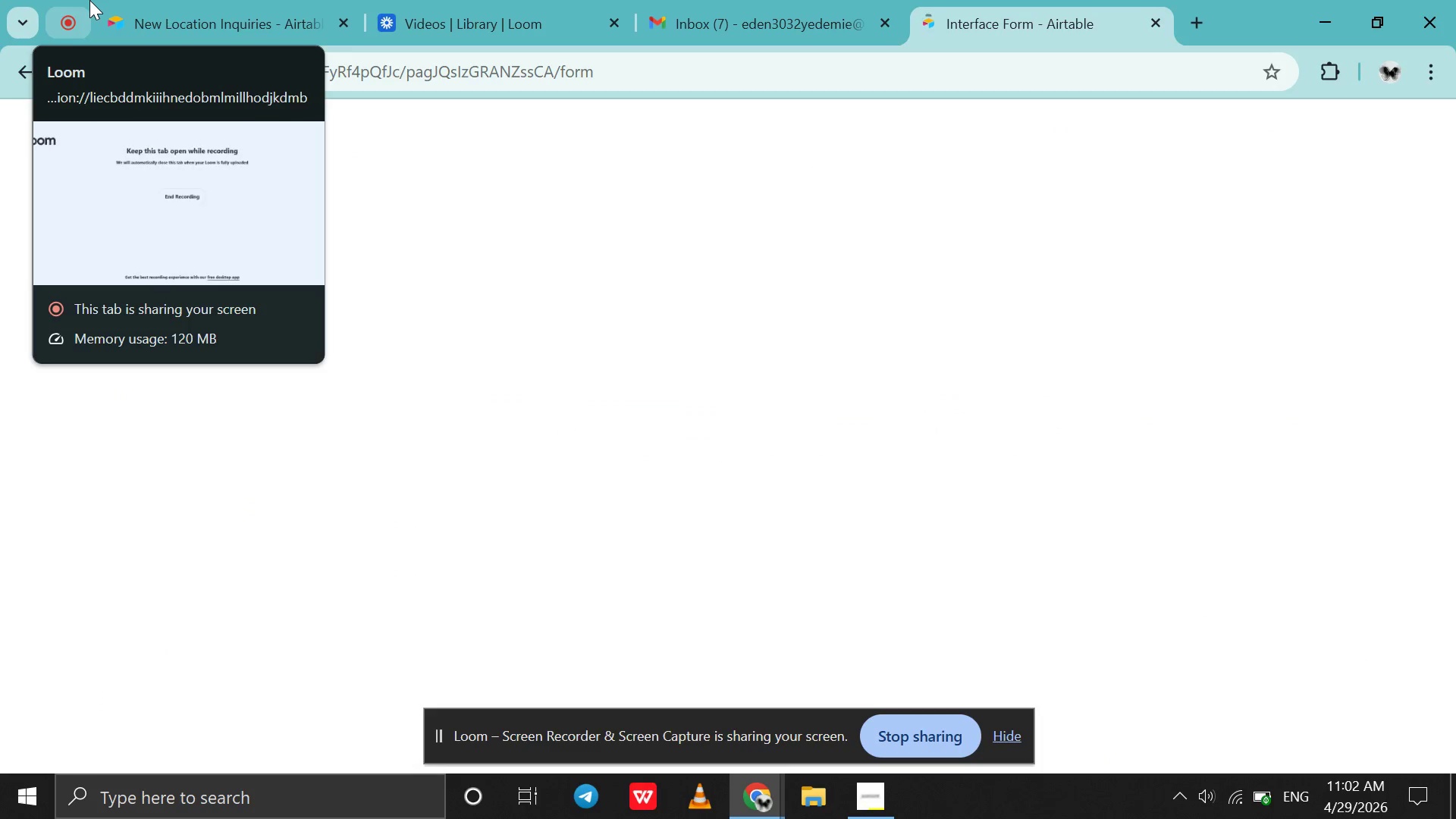 
left_click([89, 0])
 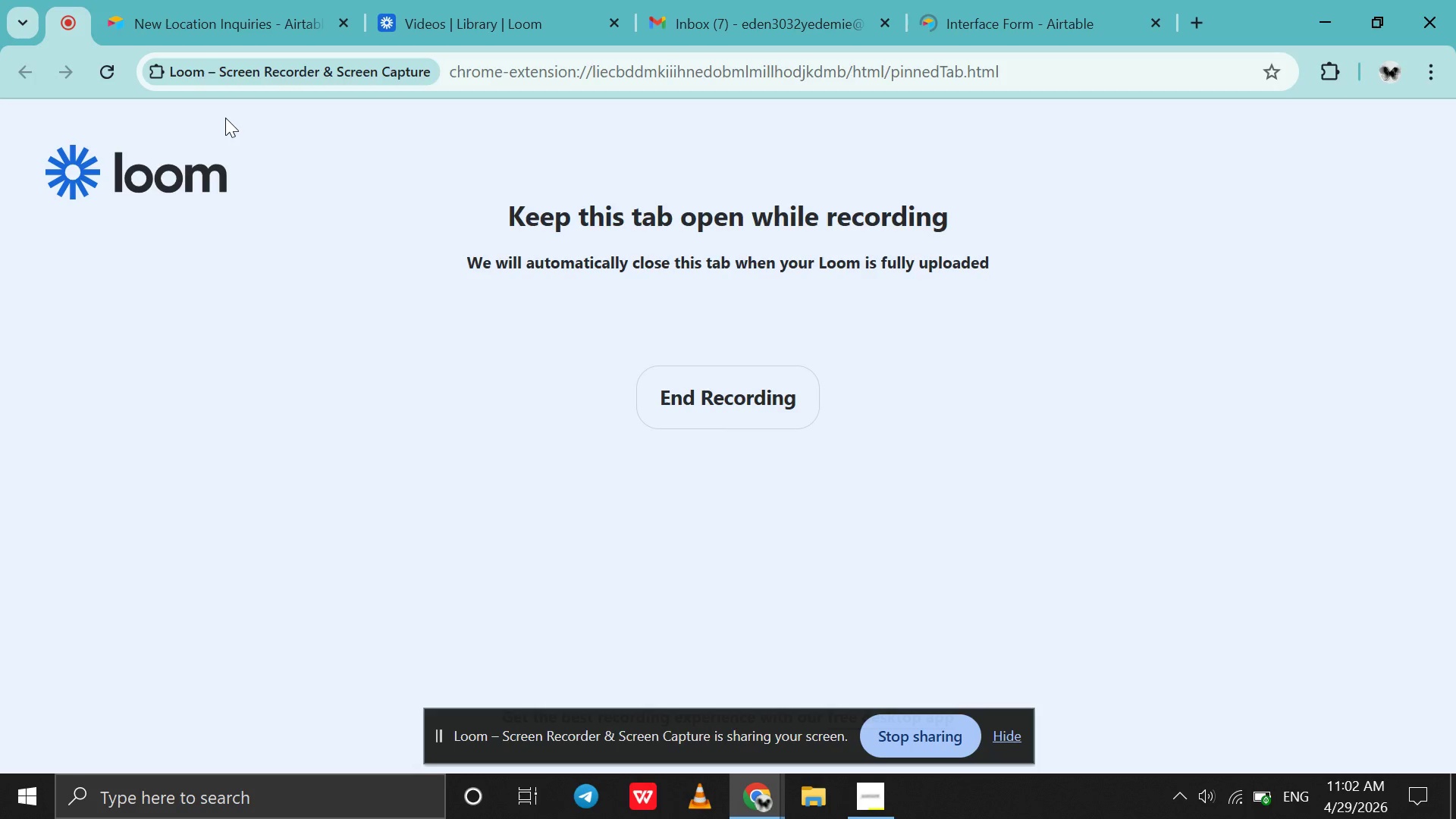 
left_click([980, 0])
 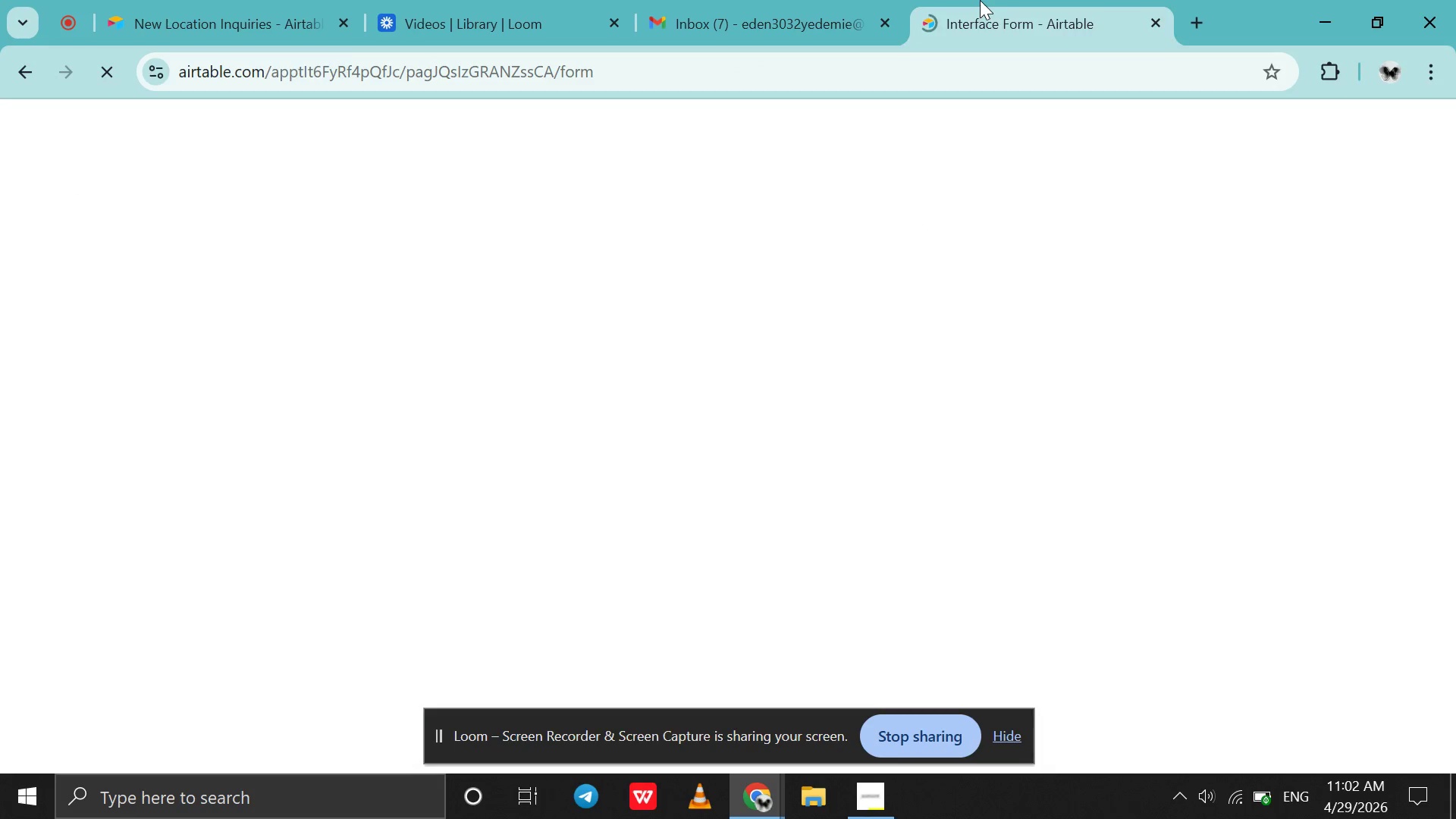 
wait(5.7)
 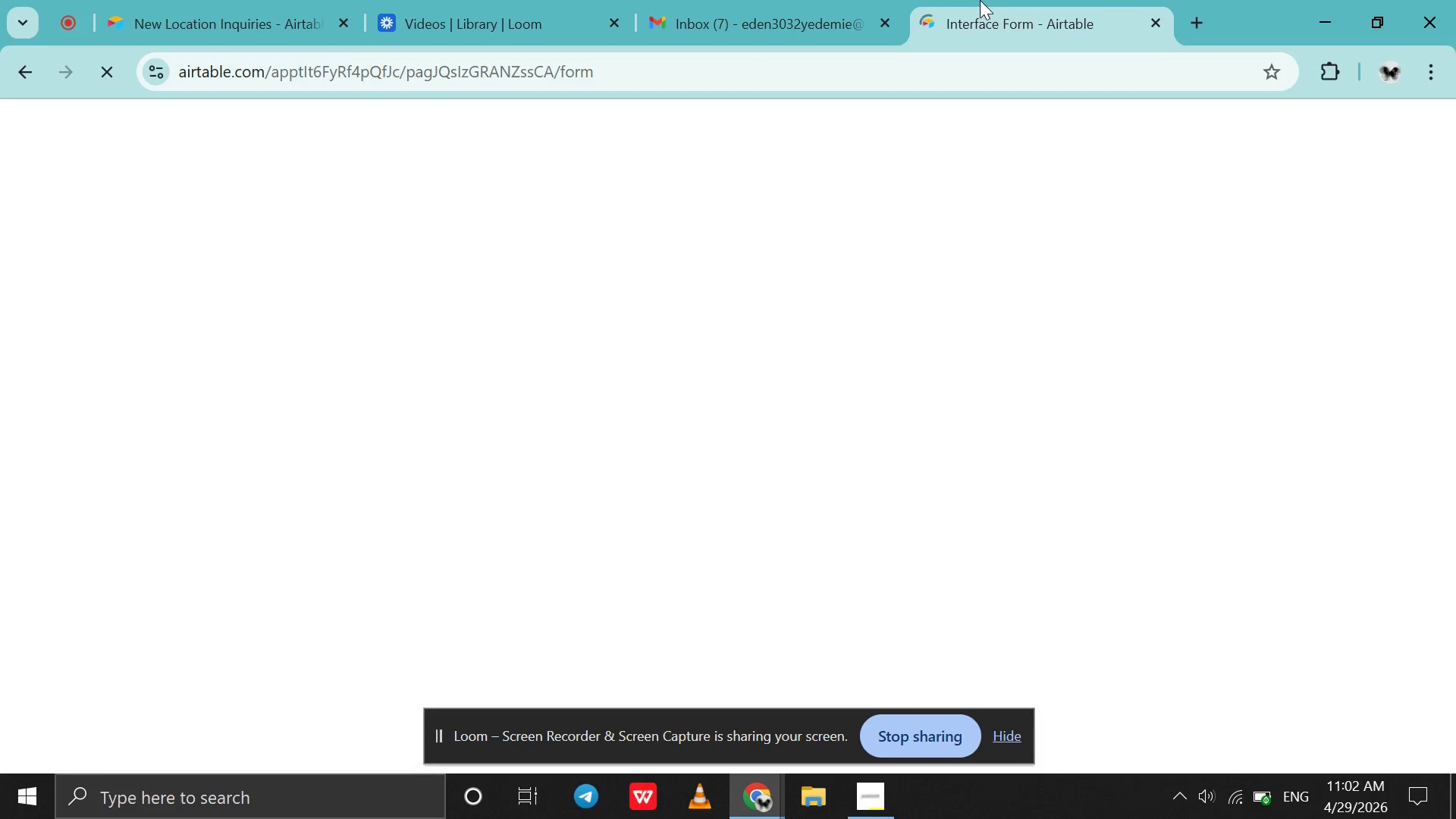 
left_click([77, 0])
 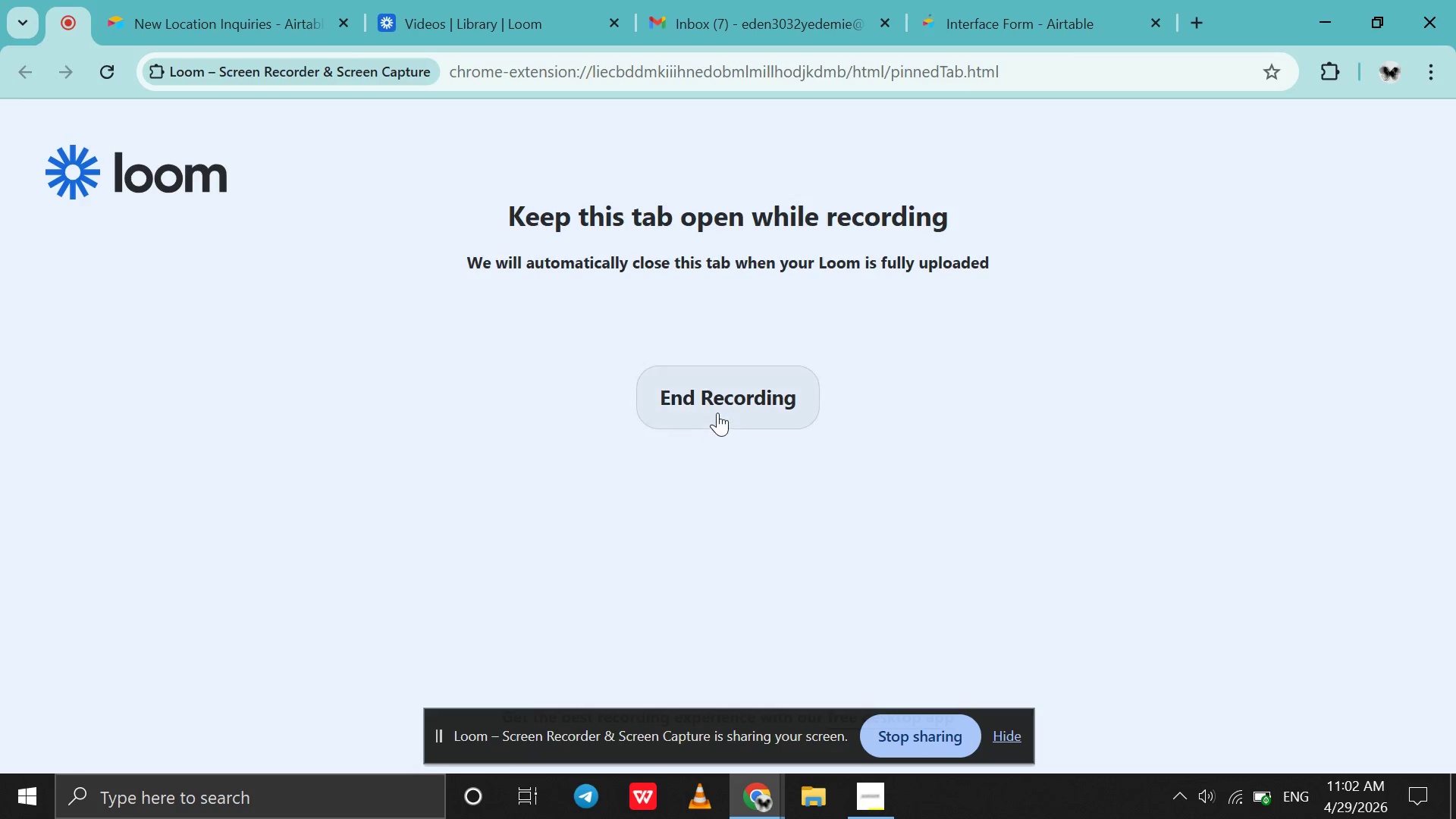 
left_click([721, 404])
 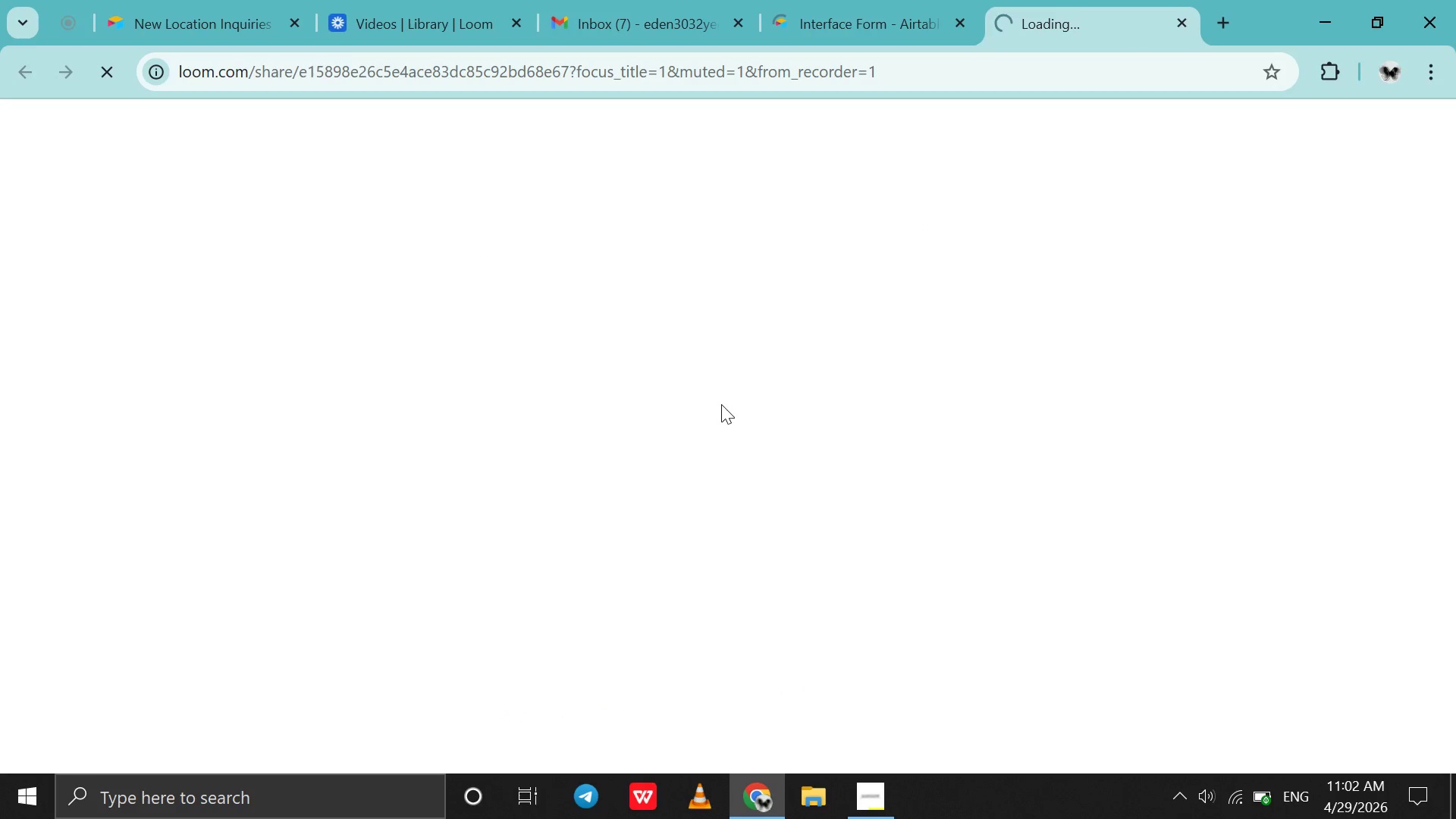 
mouse_move([956, 0])
 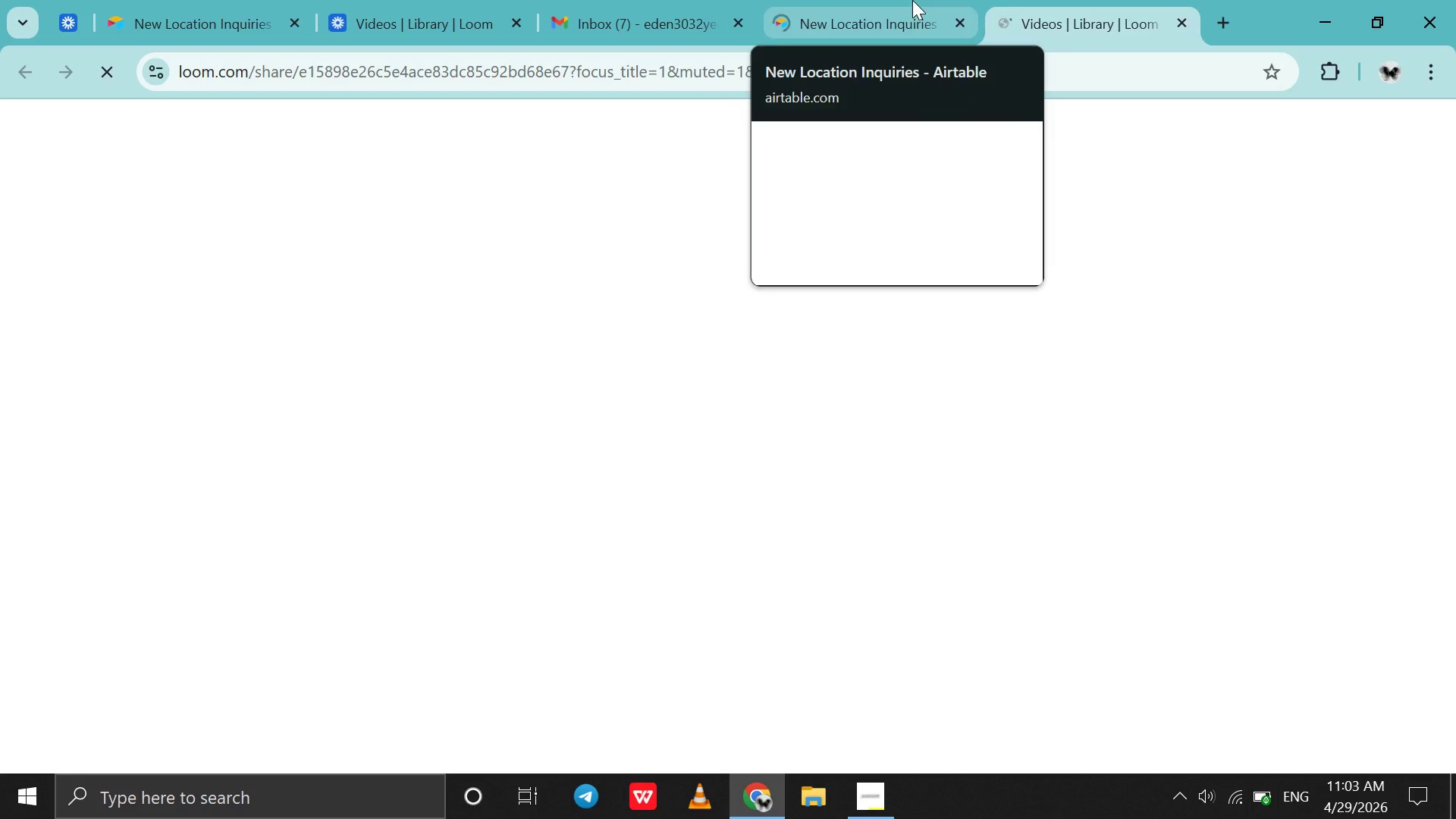 
left_click([912, 0])
 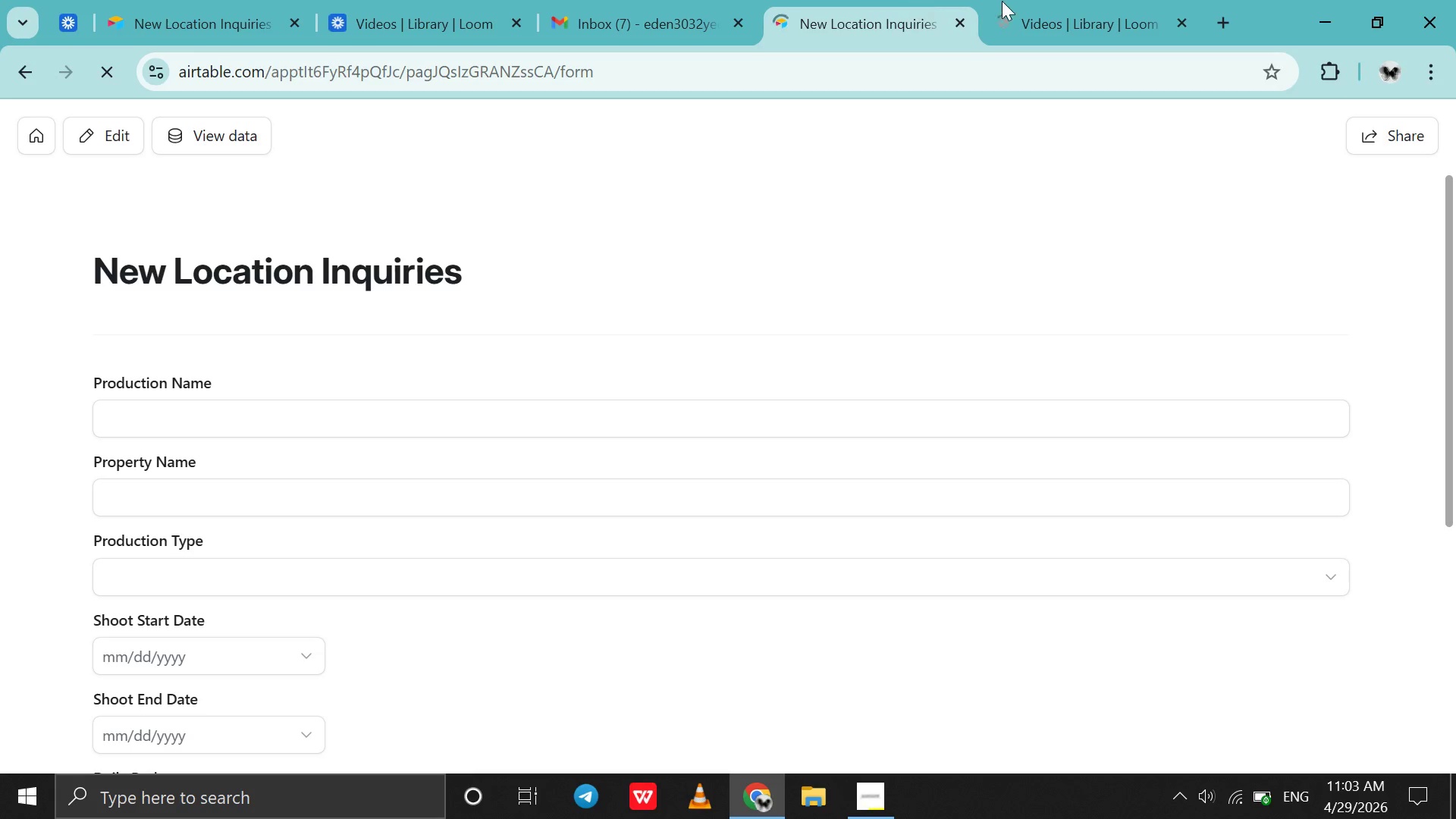 
left_click([1009, 1])
 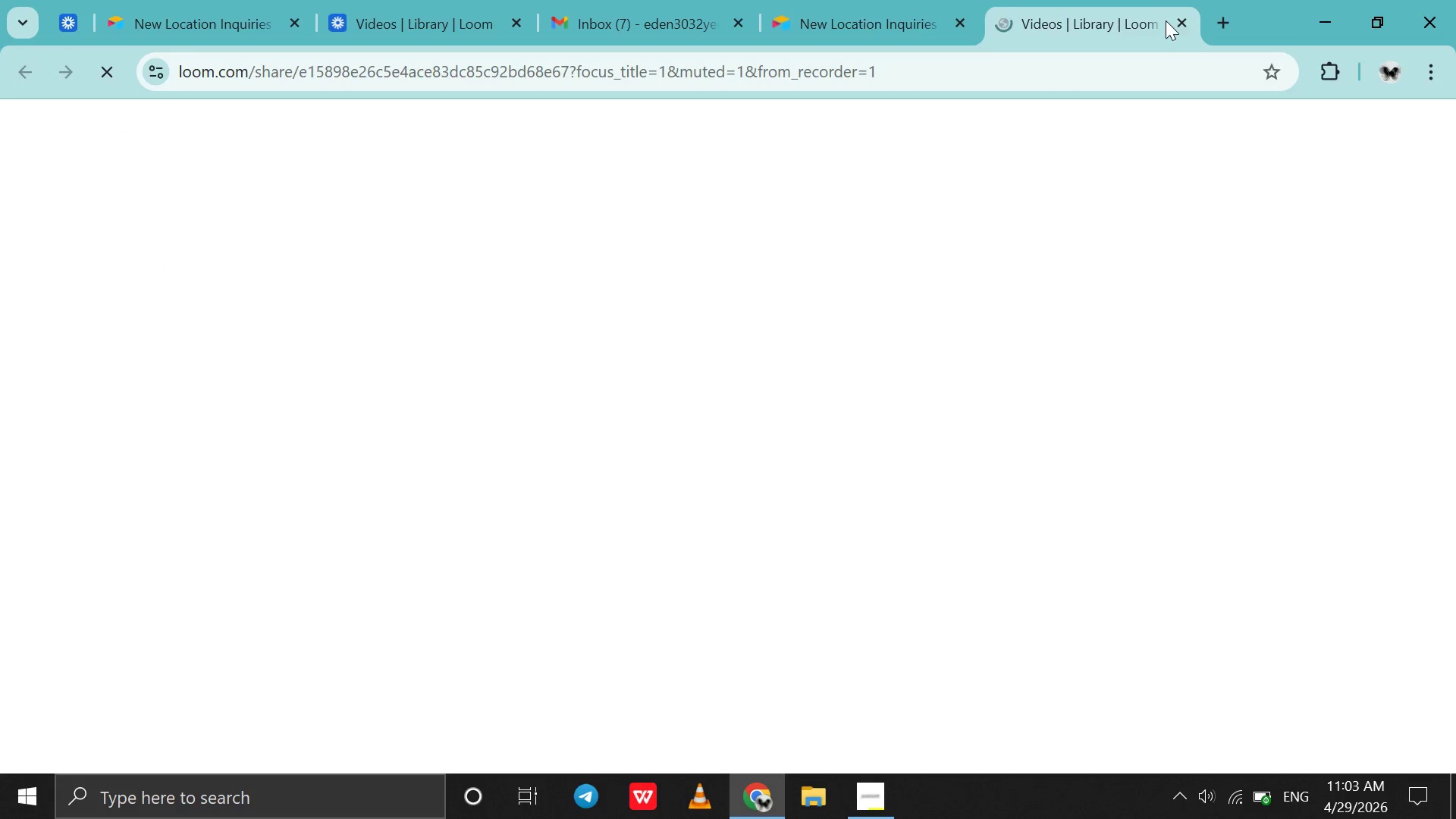 
left_click([1182, 20])
 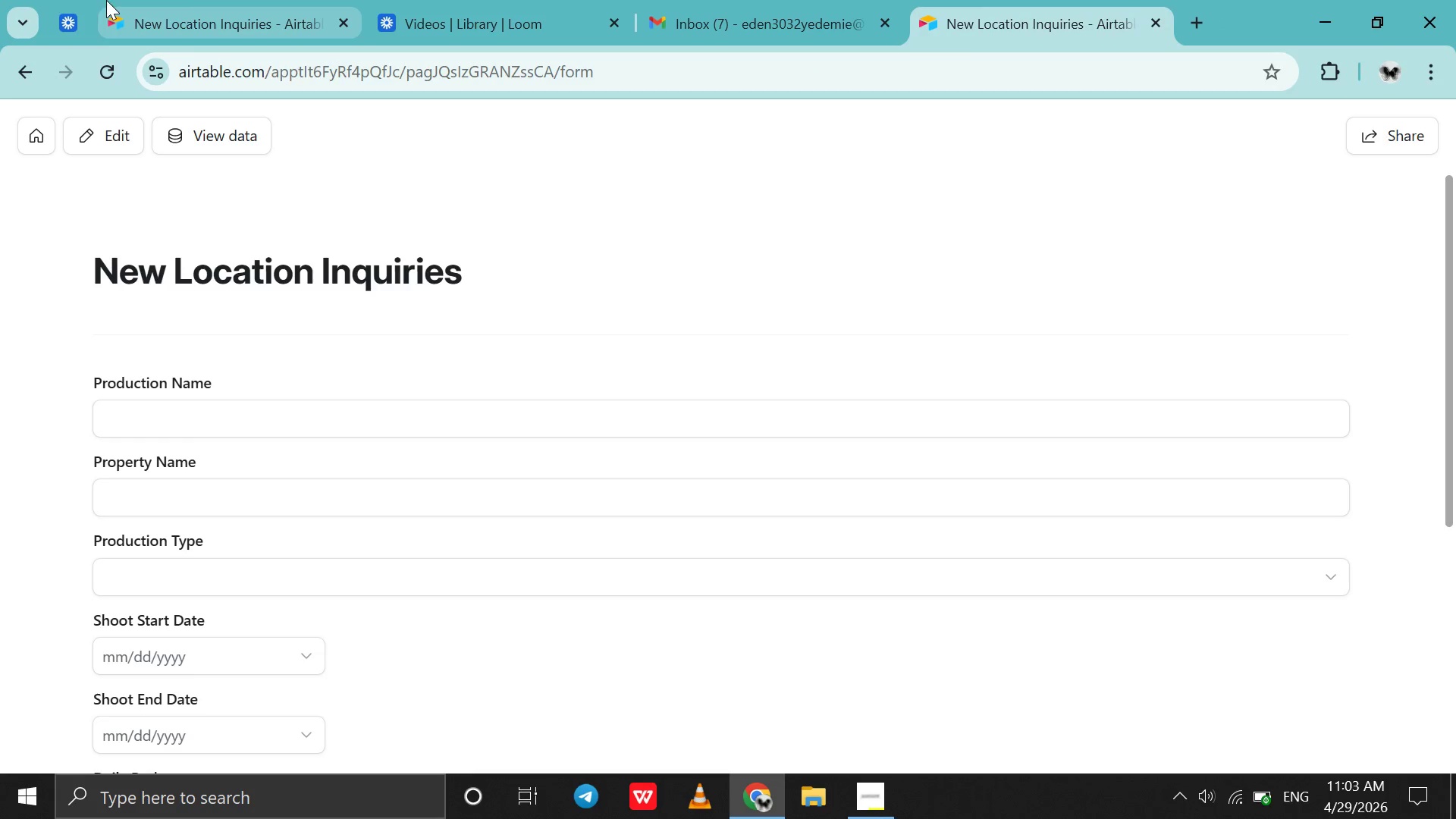 
left_click([41, 0])
 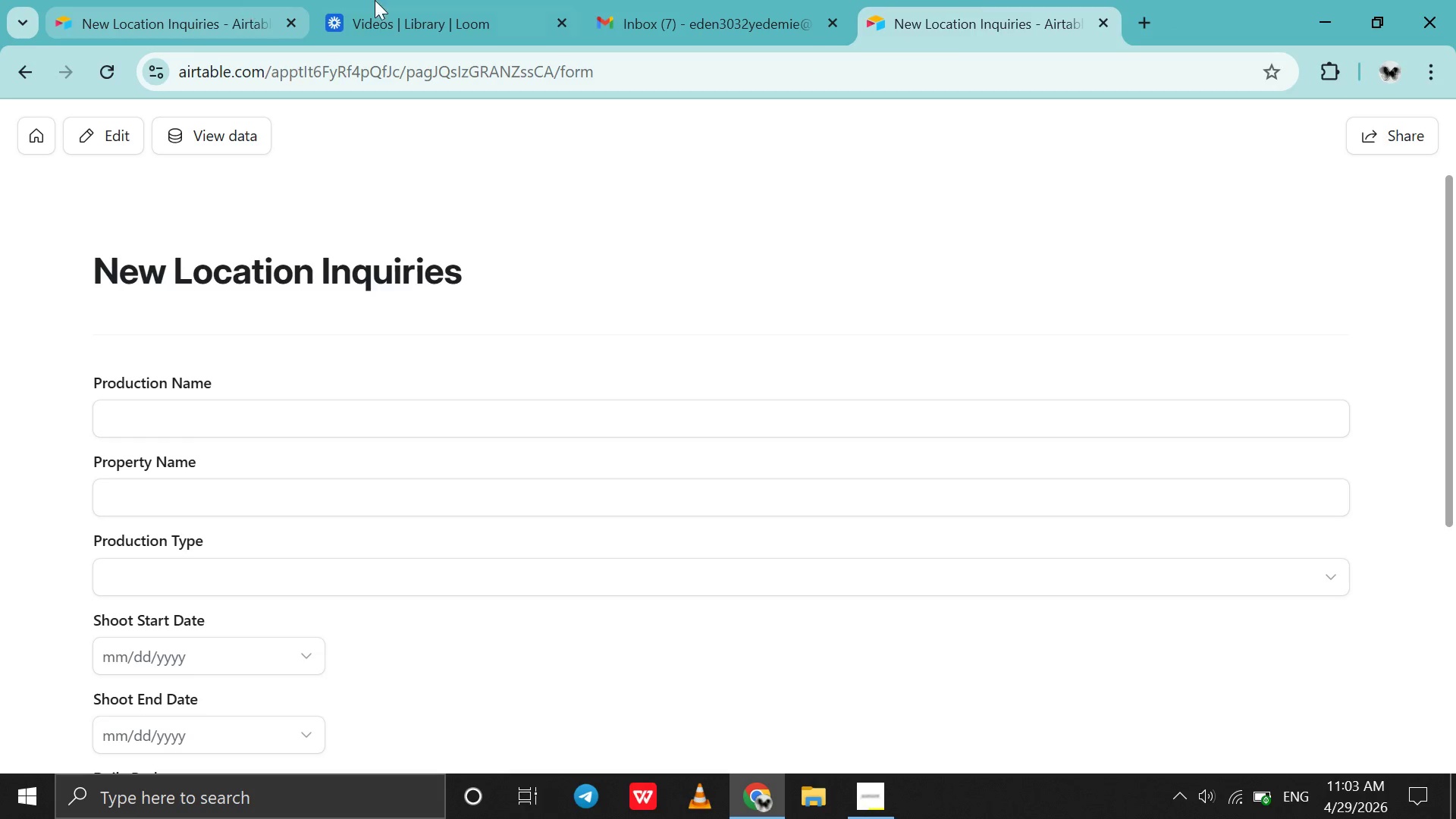 
left_click([379, 0])
 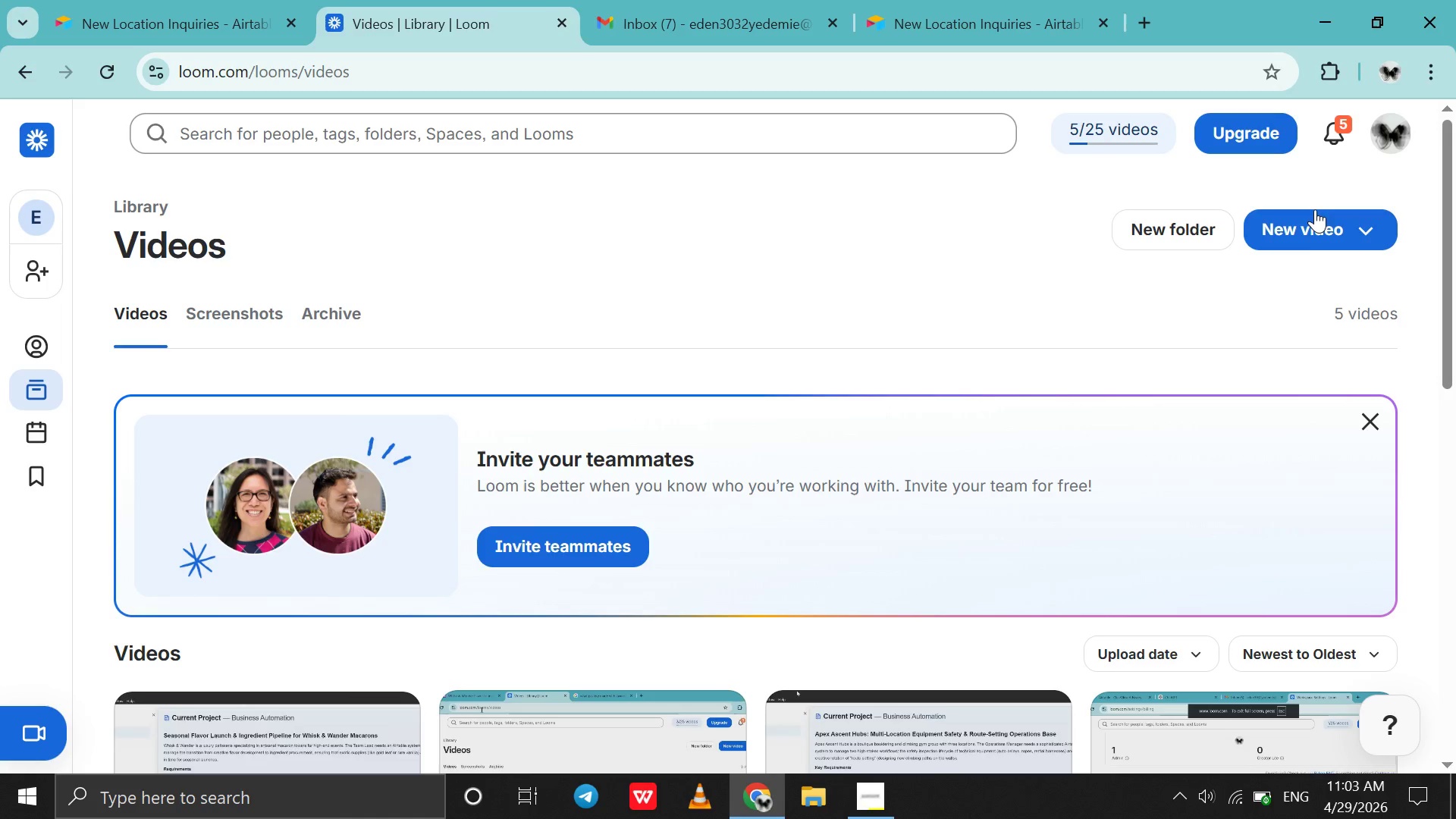 
left_click([1301, 224])
 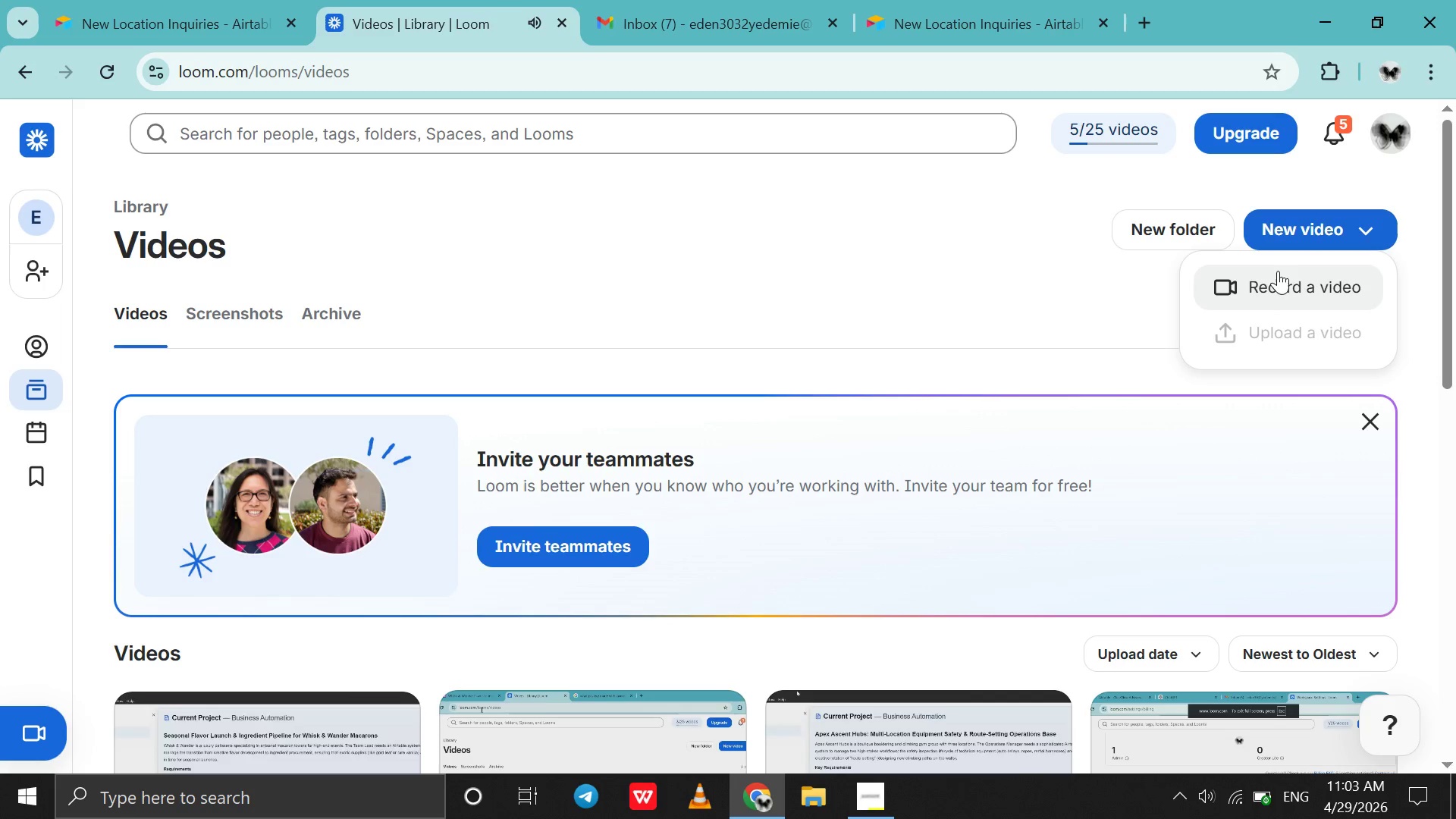 
left_click([1260, 279])
 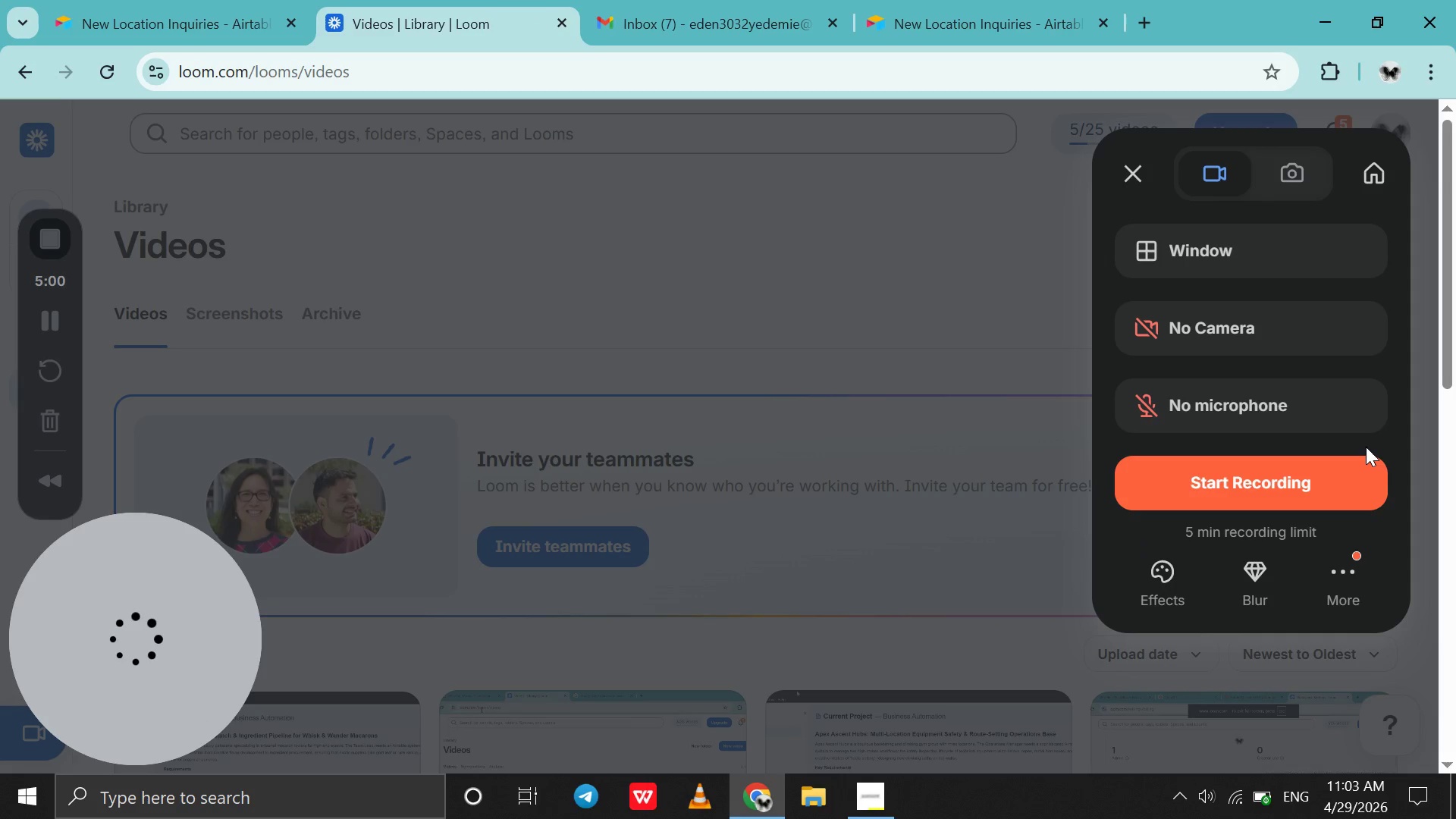 
left_click([1338, 478])
 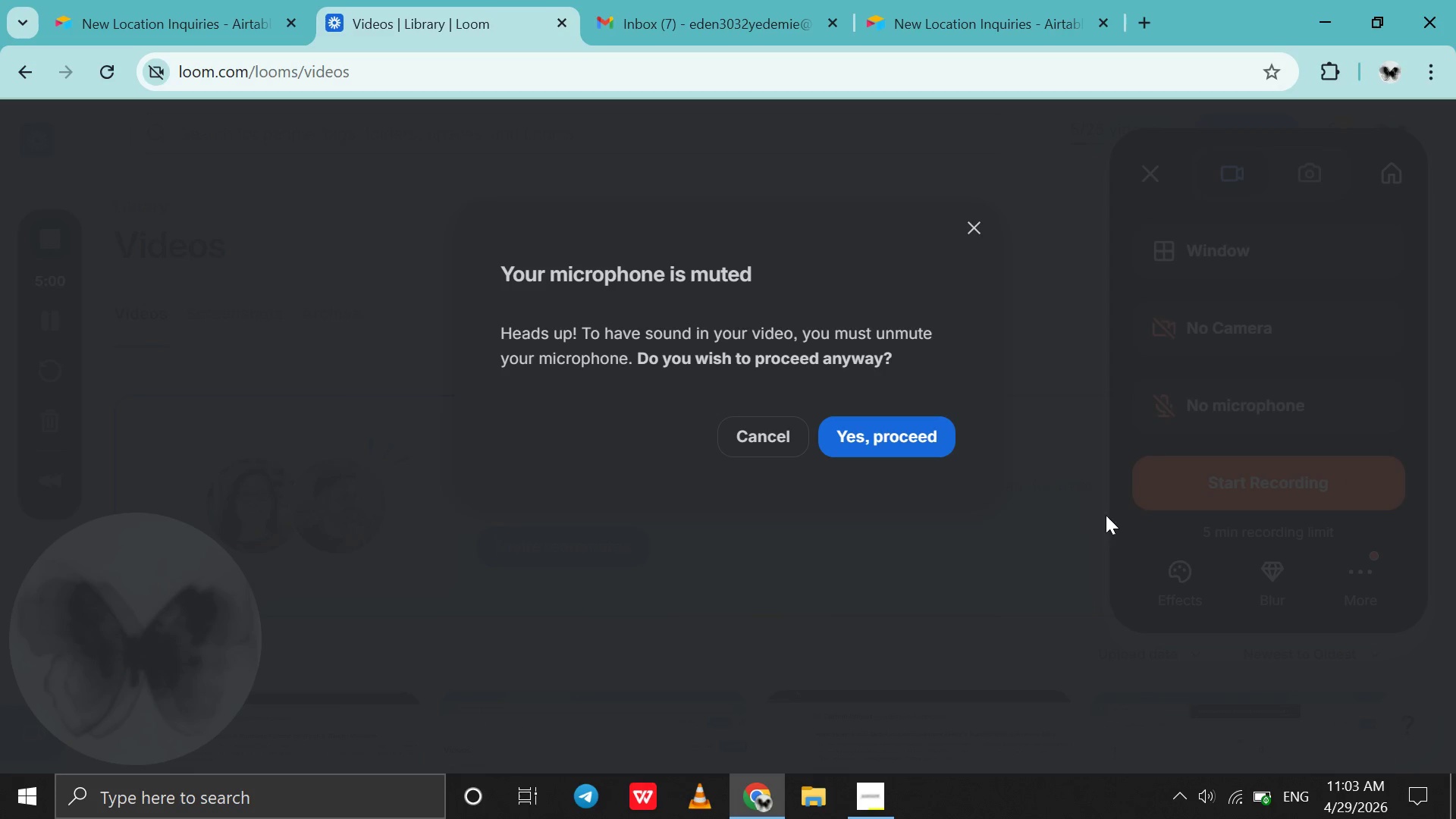 
left_click([876, 425])
 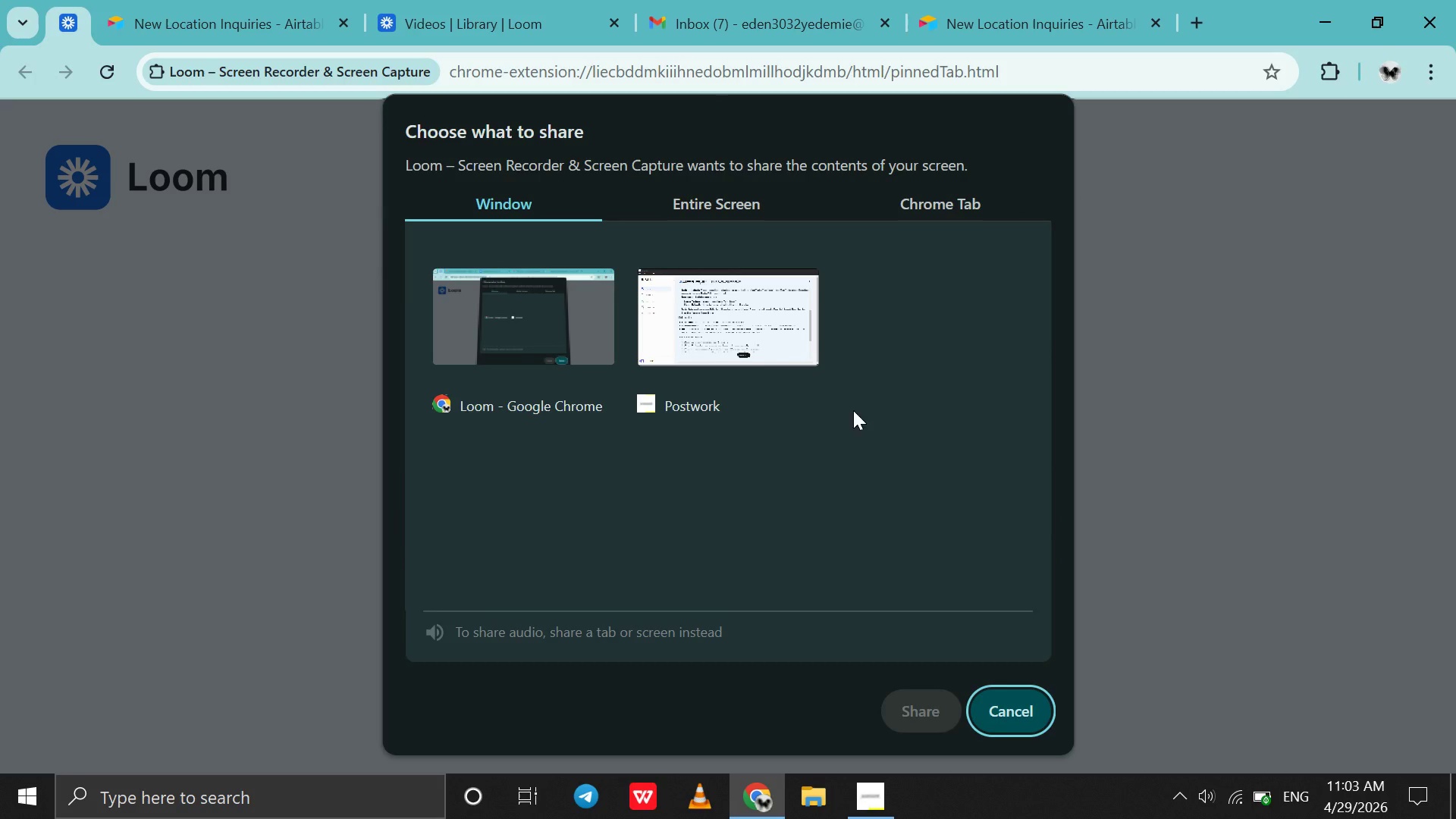 
left_click([701, 203])
 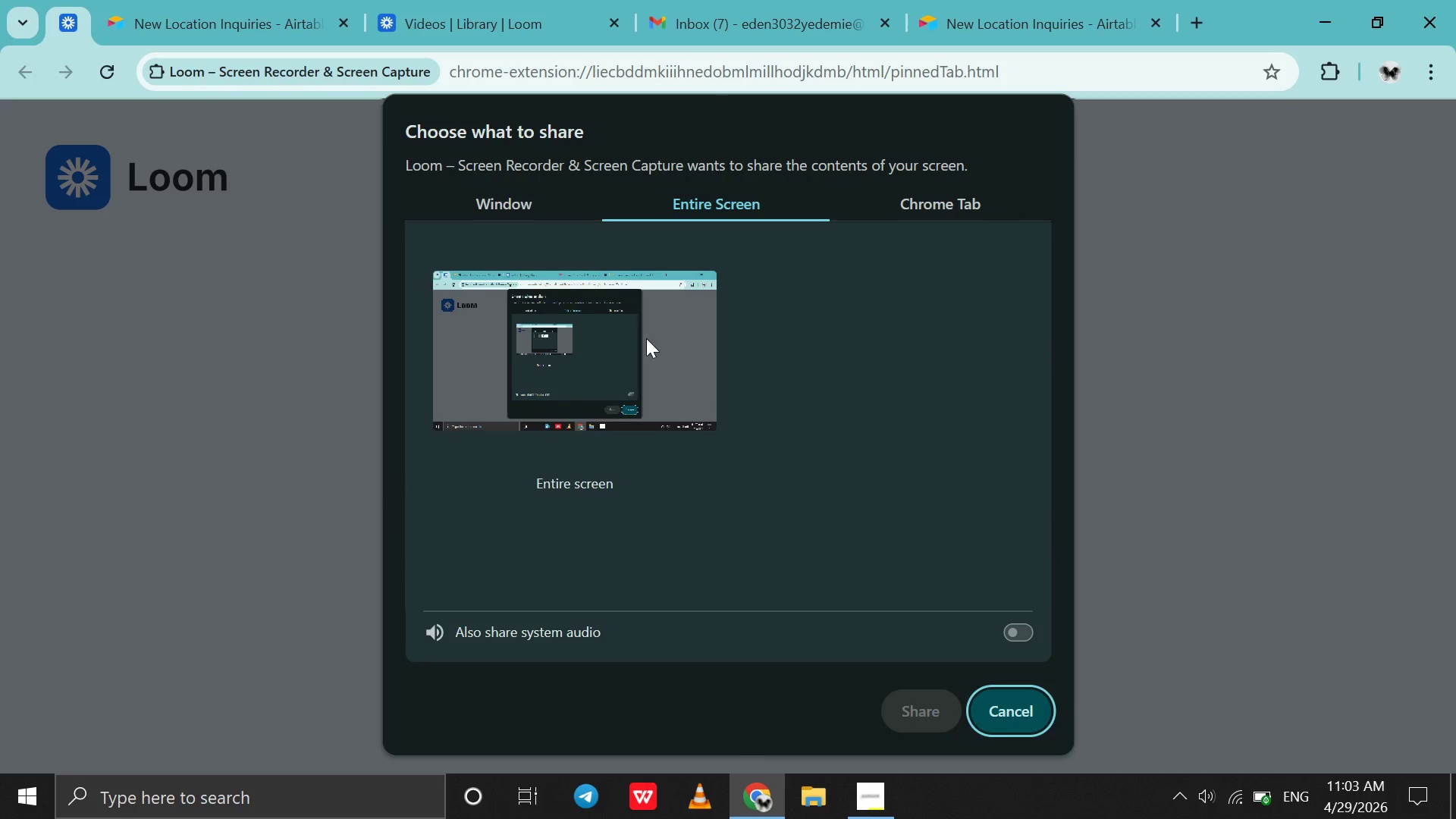 
left_click([646, 338])
 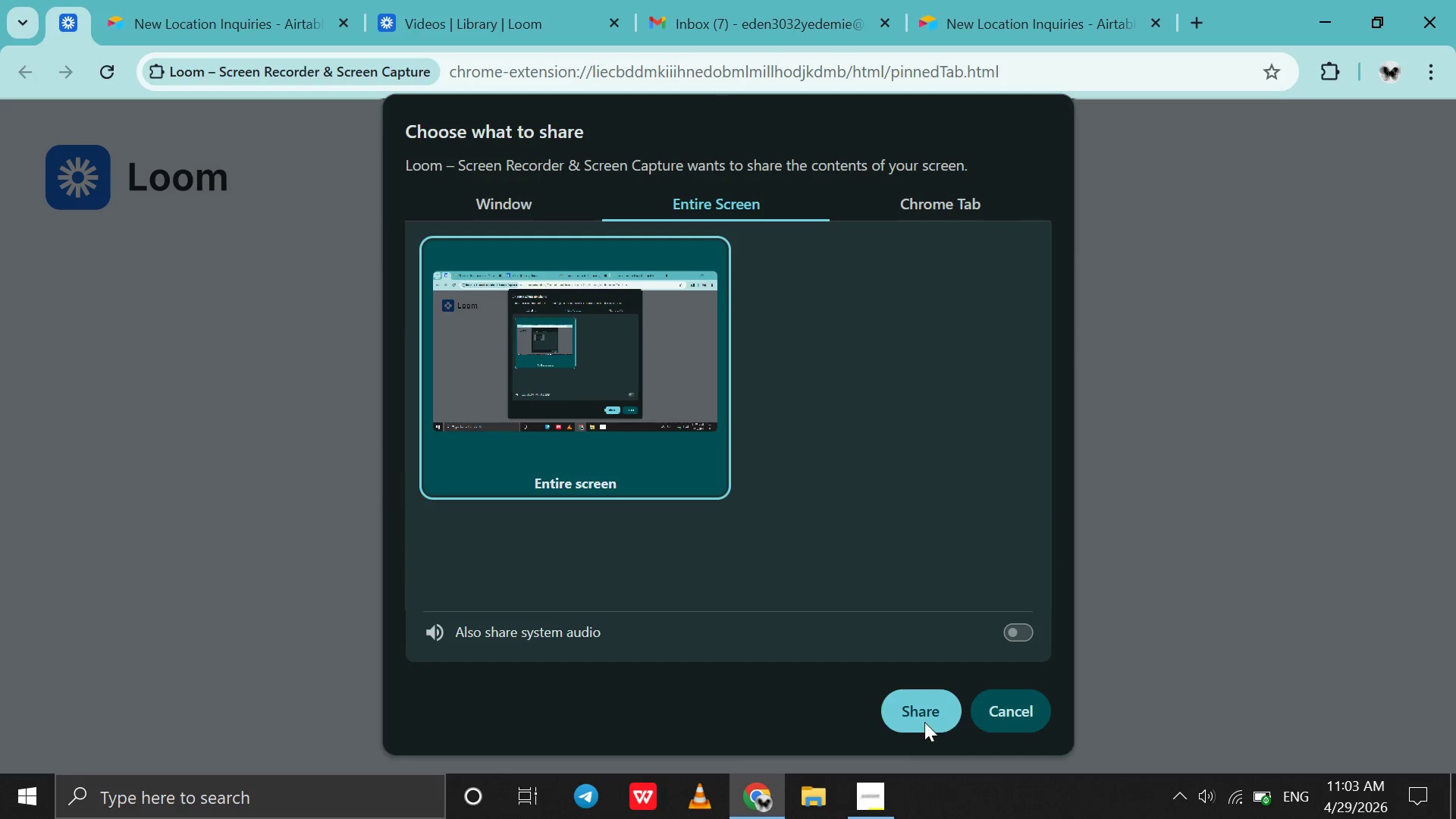 
left_click([924, 722])
 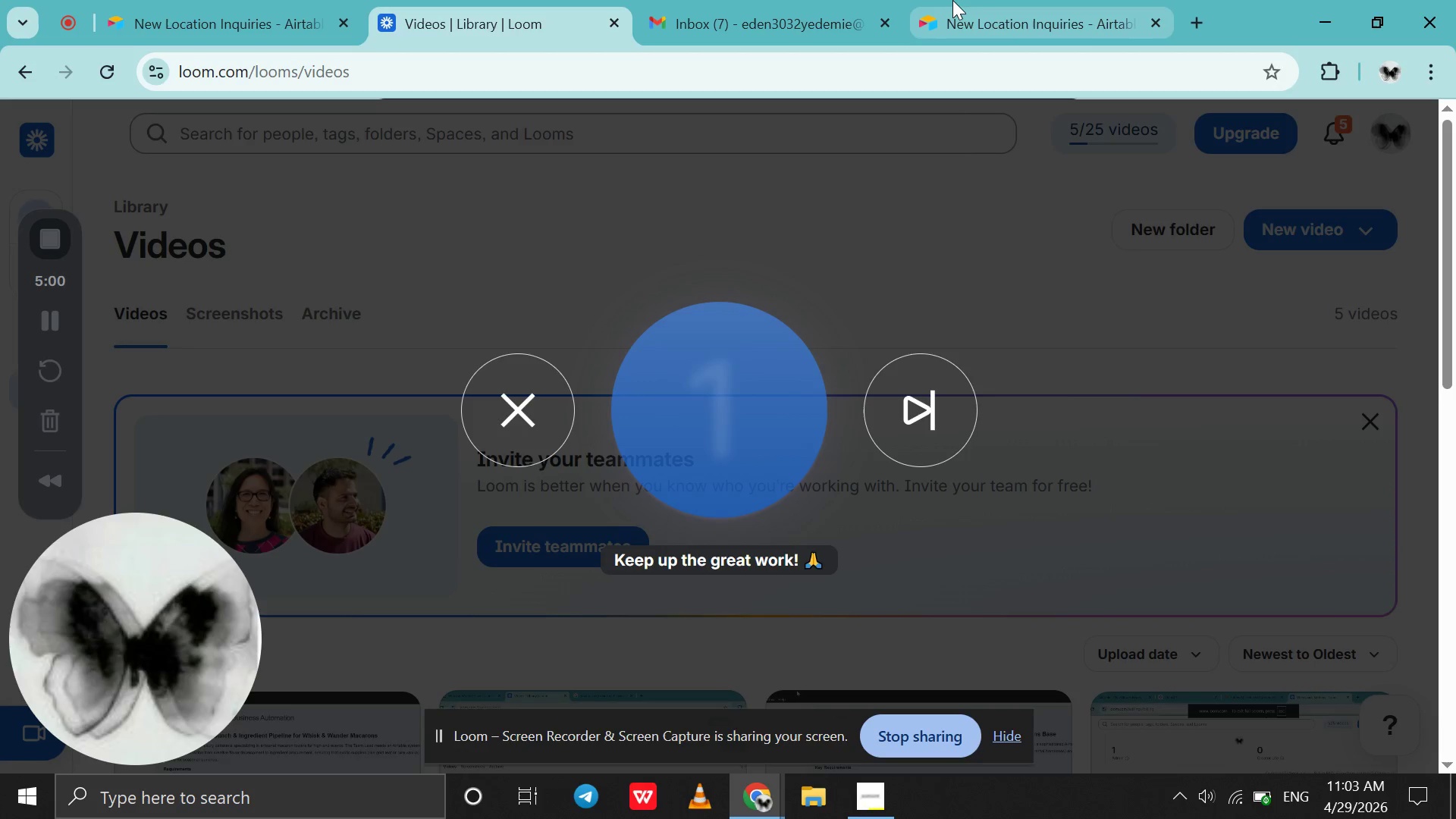 
wait(5.88)
 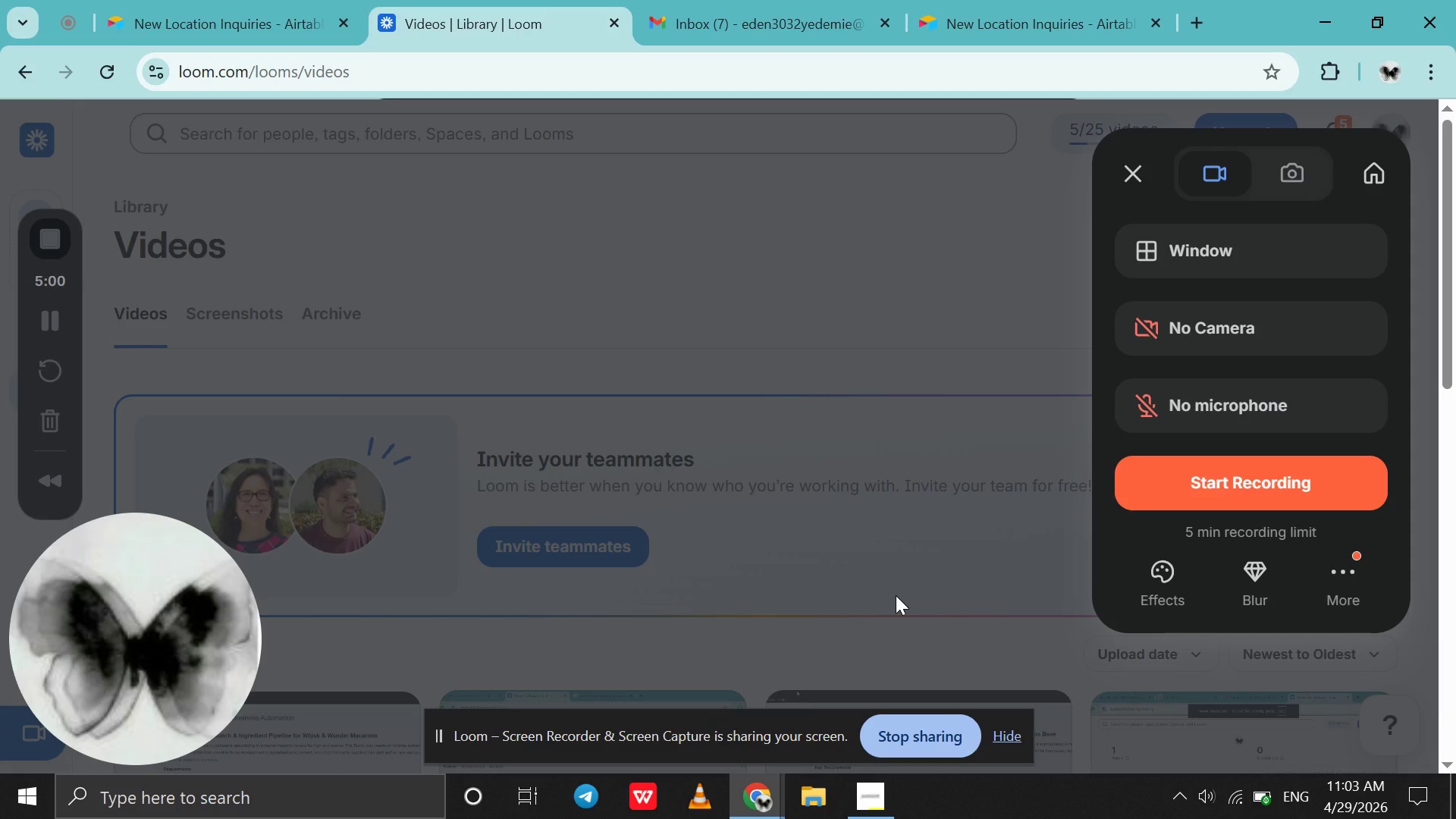 
left_click([952, 0])
 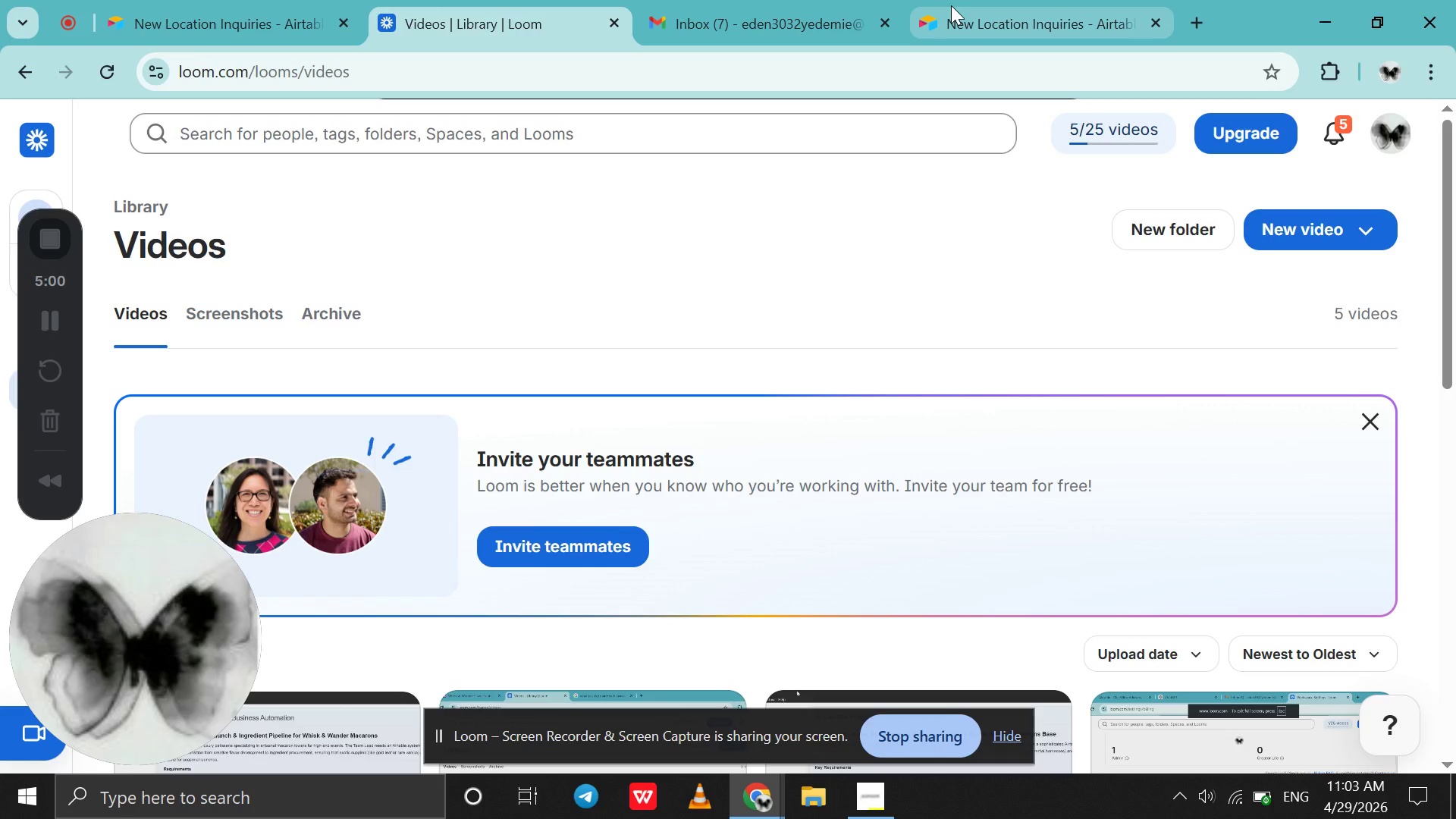 
left_click([951, 5])
 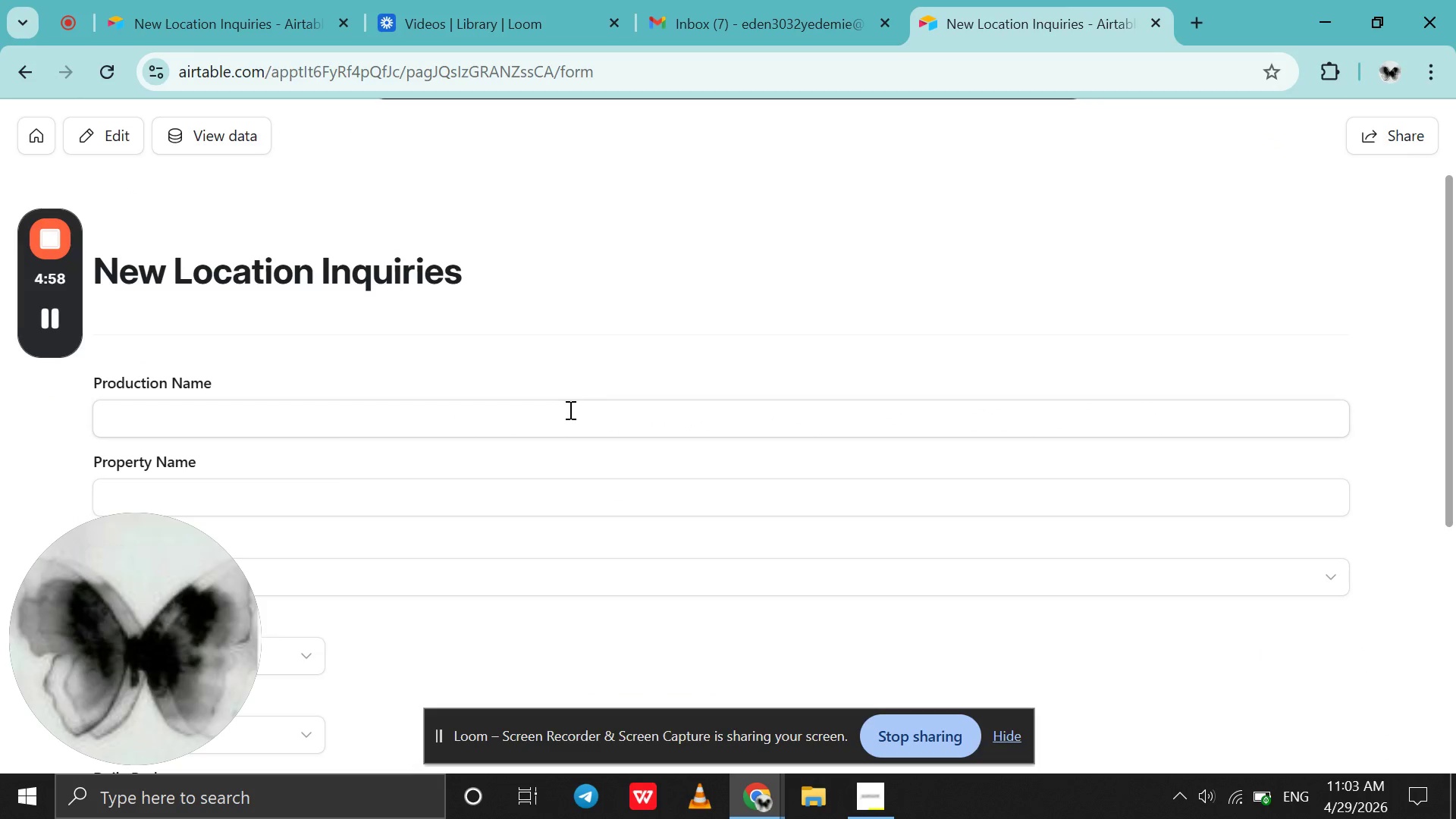 
left_click([563, 412])
 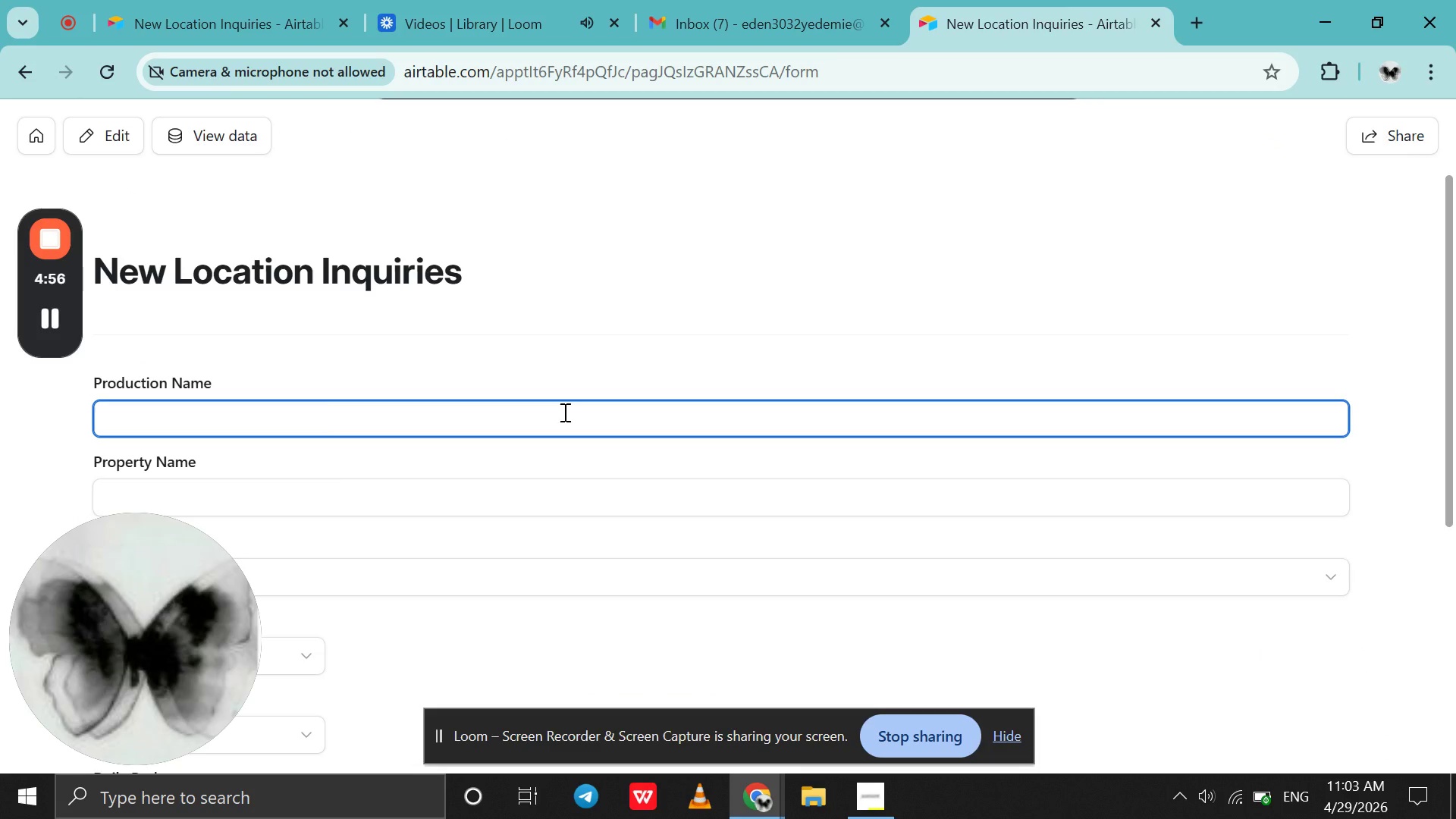 
type(Nile Luxe Commercial)
 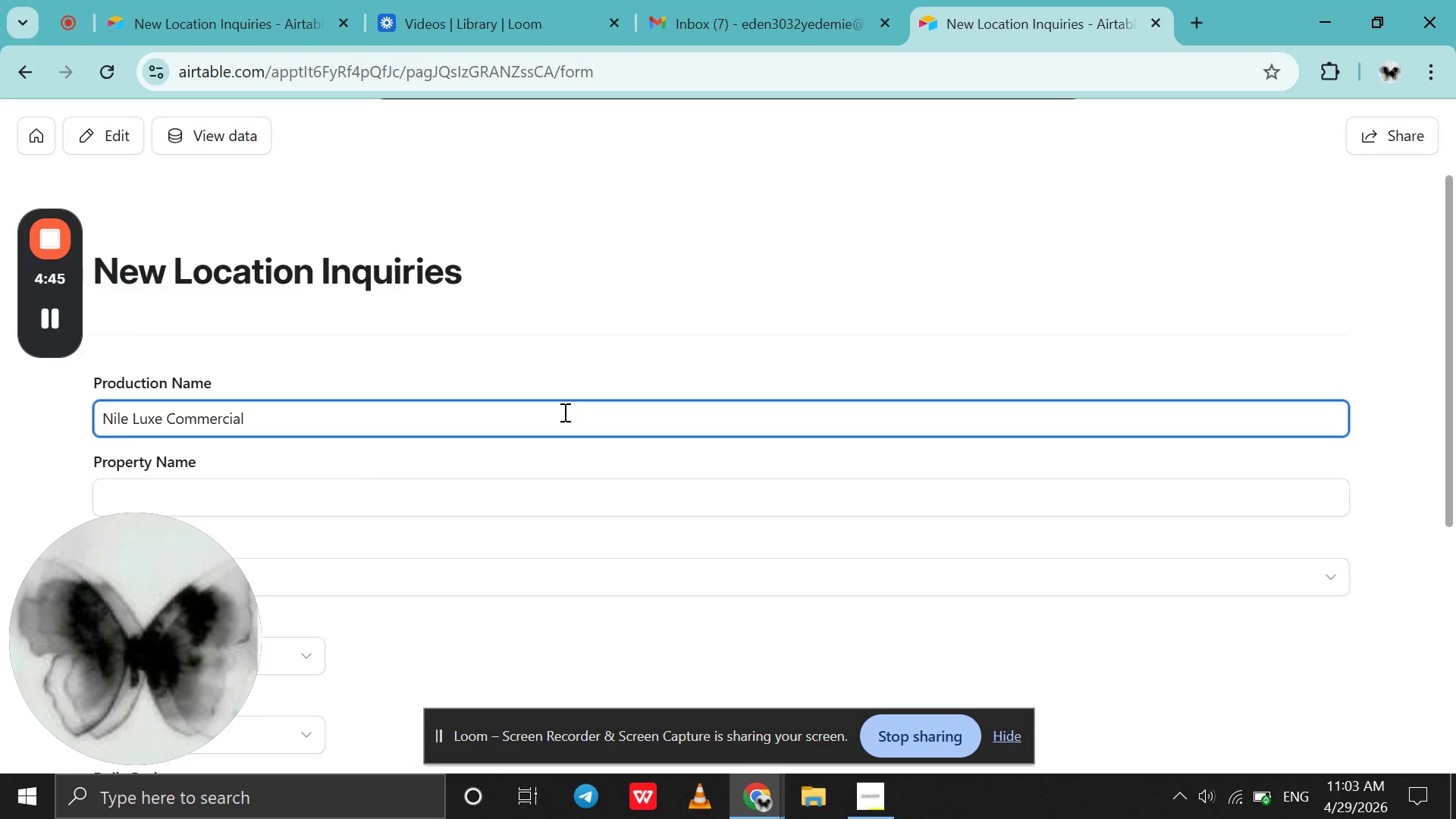 
scroll: coordinate [563, 412], scroll_direction: down, amount: 4.0
 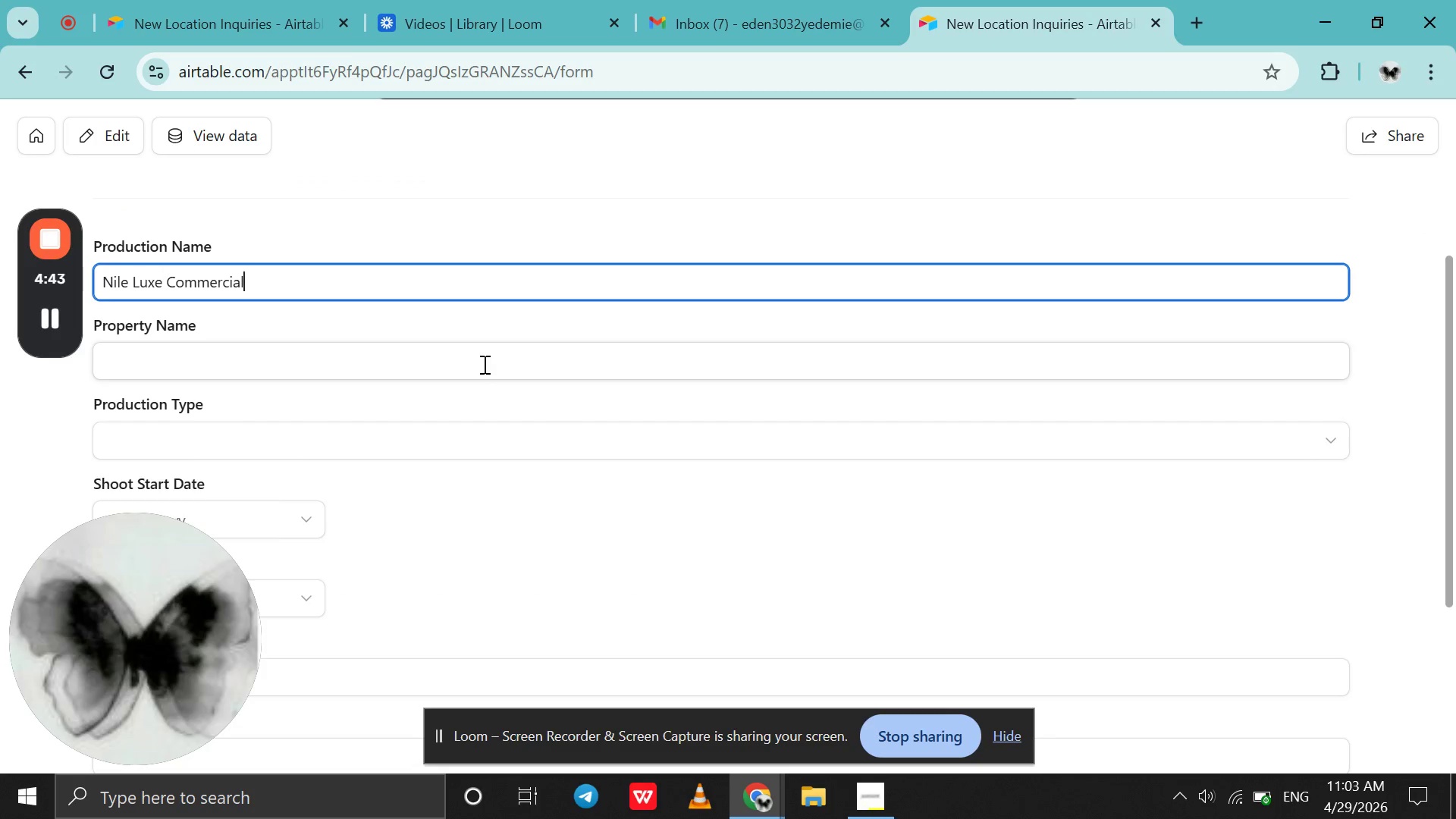 
left_click([483, 364])
 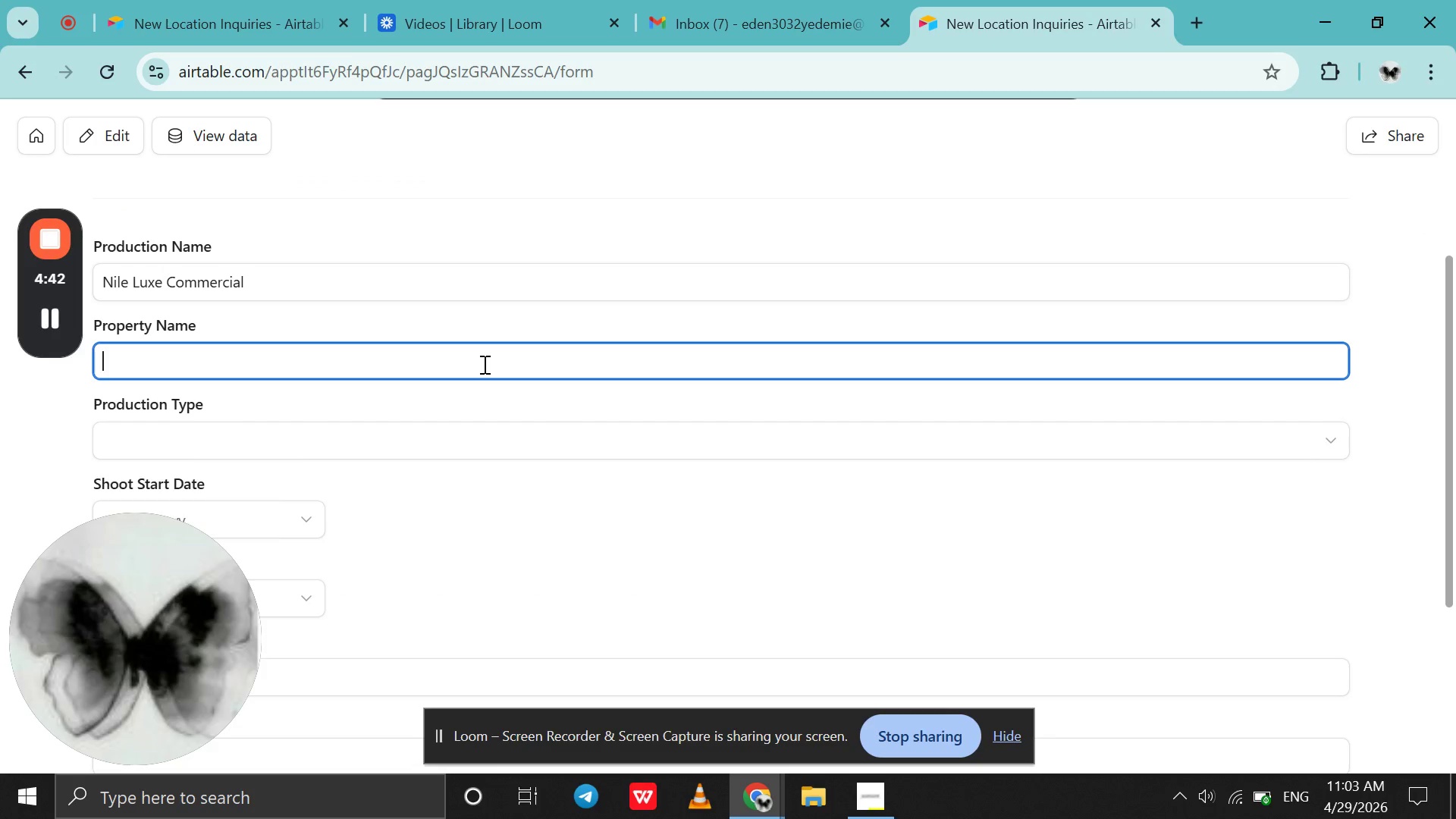 
type(Bole Skyline Penthouse )
 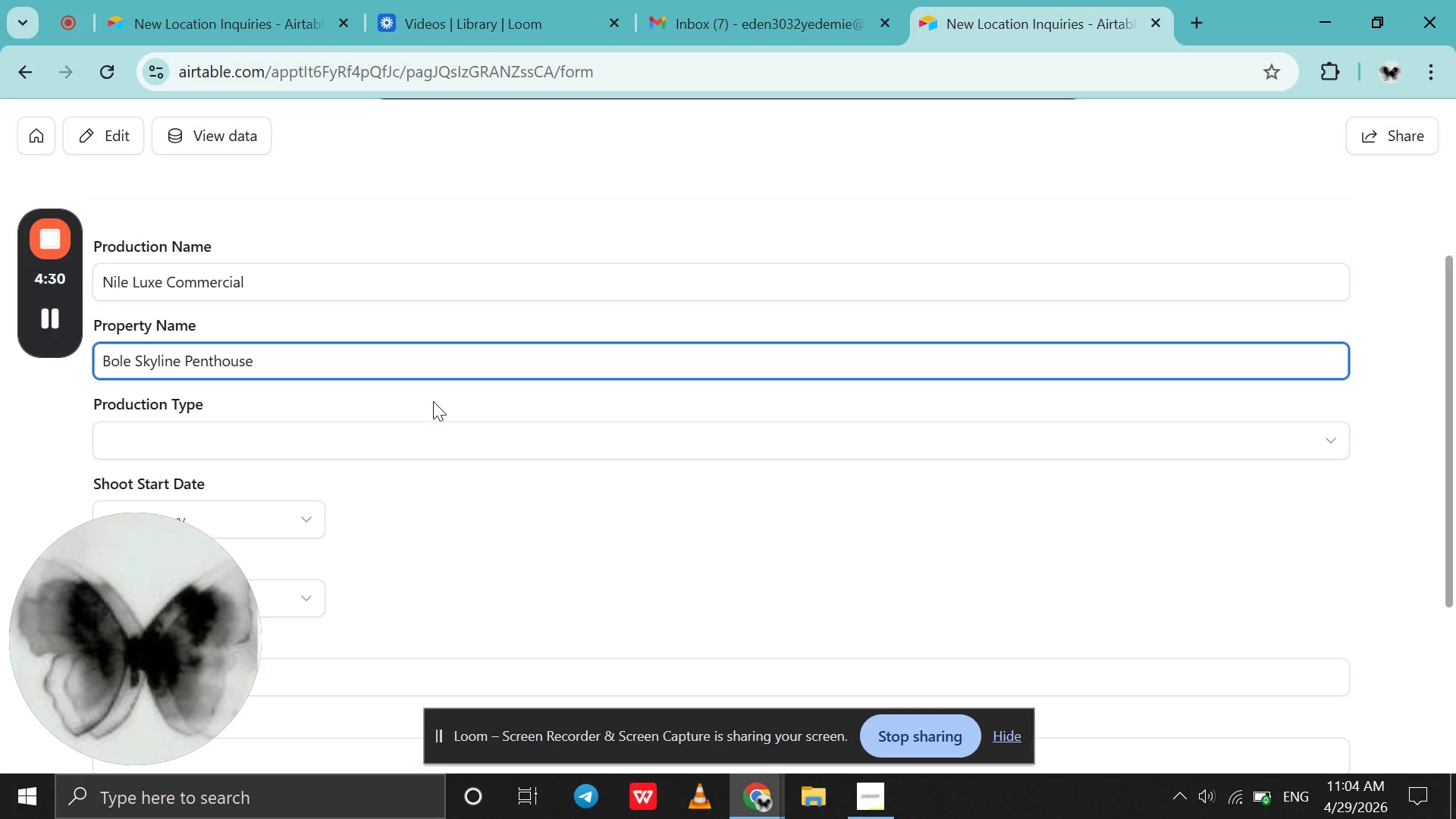 
left_click([415, 450])
 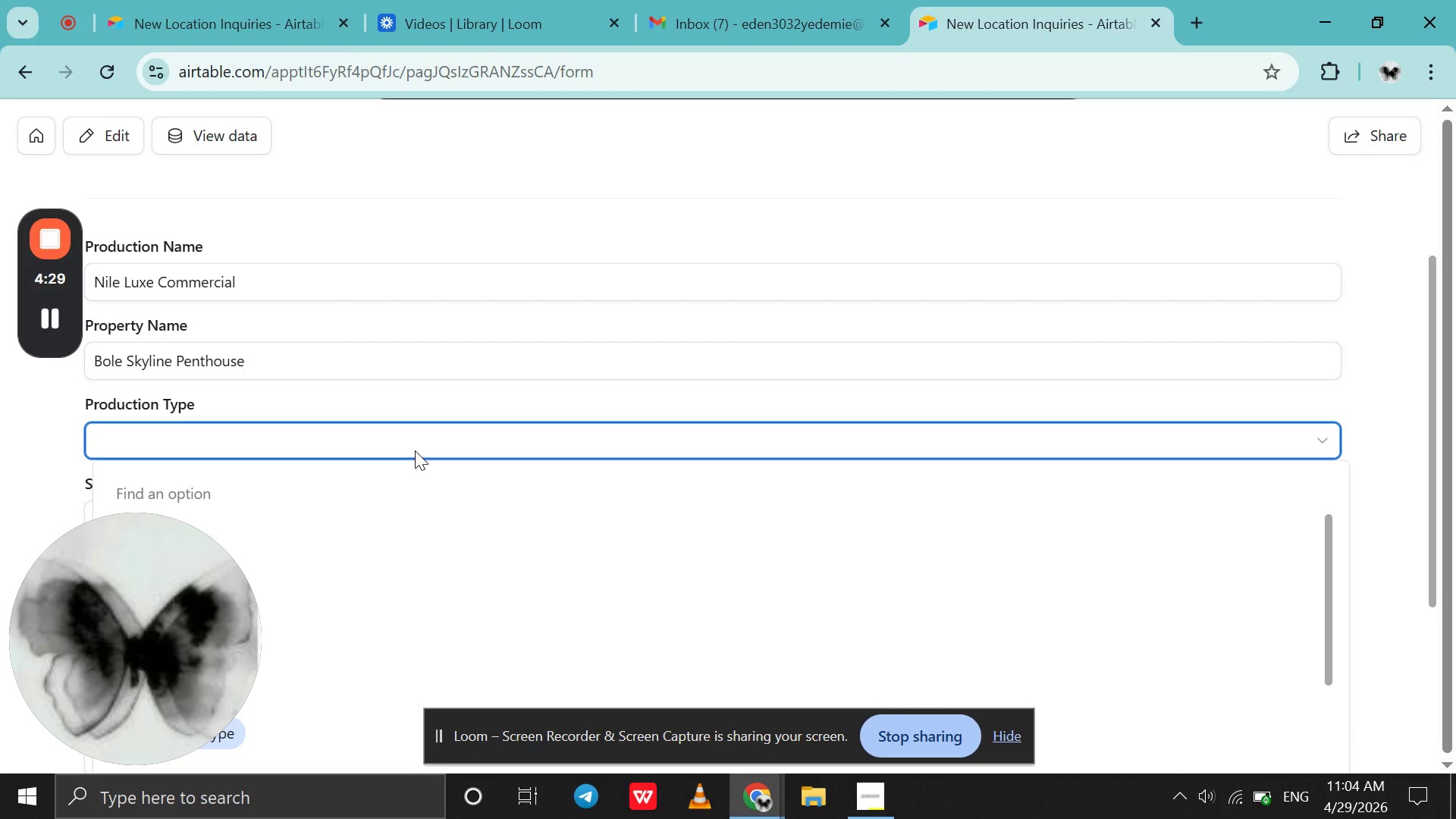 
scroll: coordinate [415, 450], scroll_direction: down, amount: 3.0
 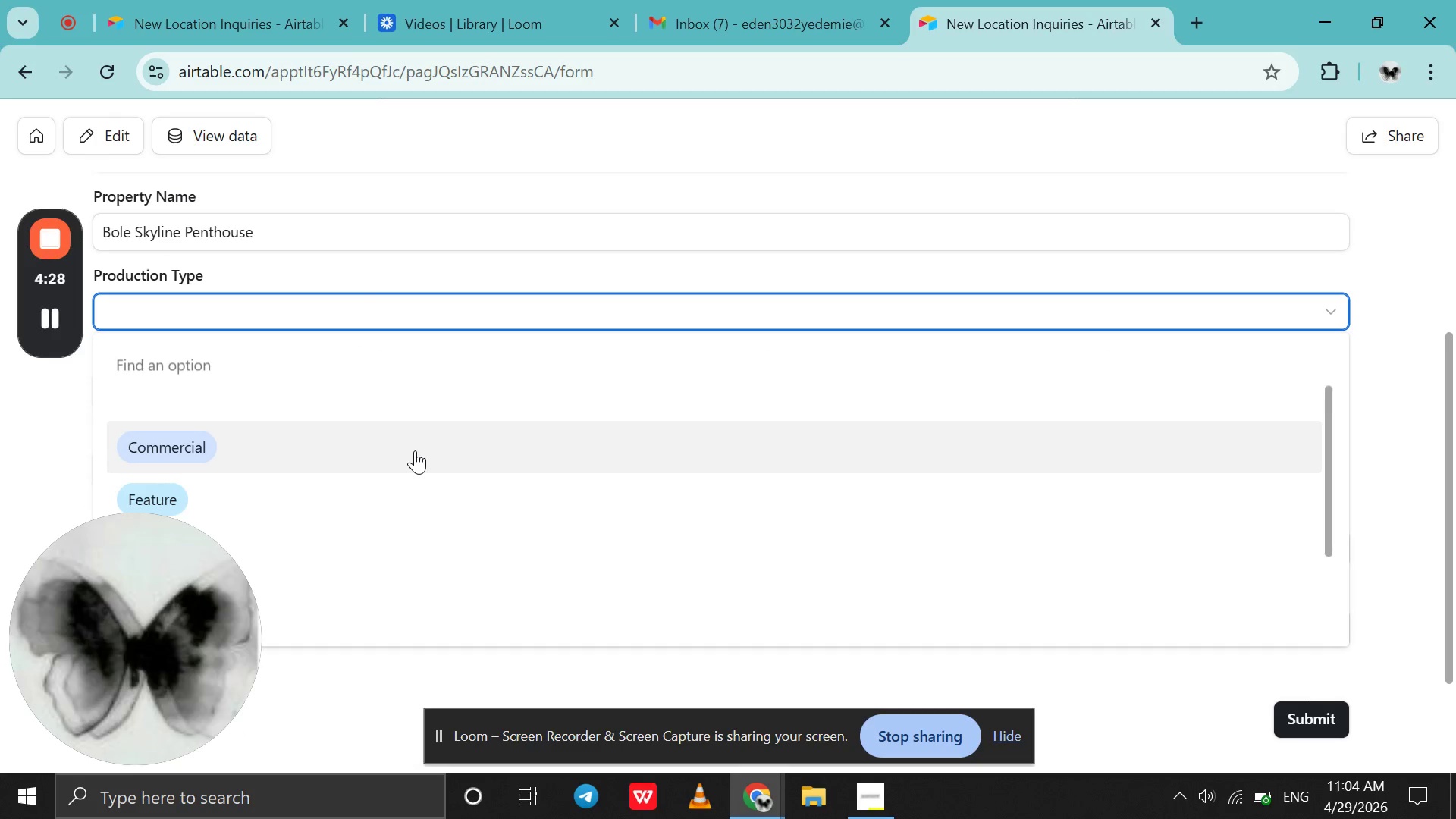 
type(co)
 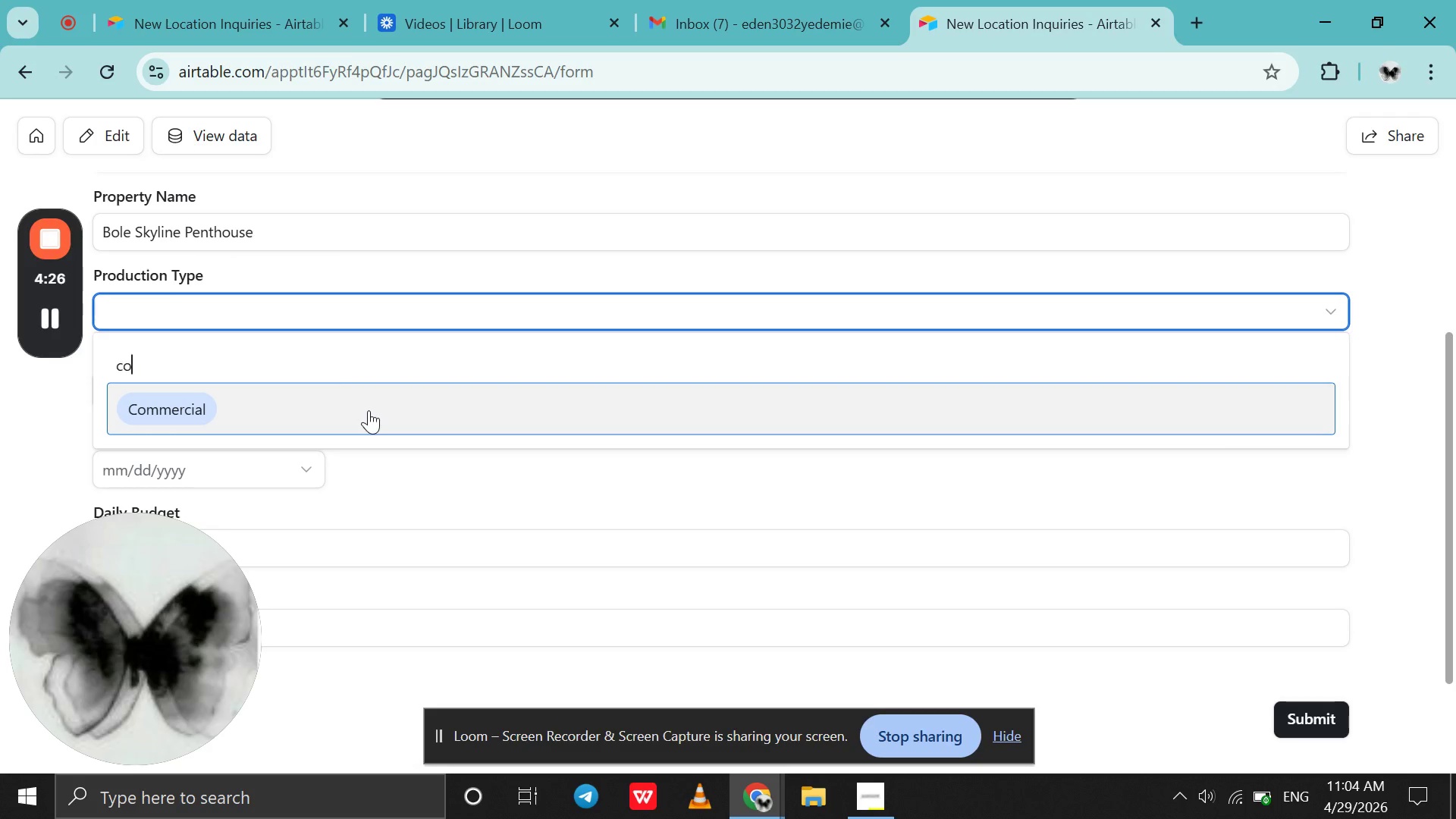 
left_click([369, 410])
 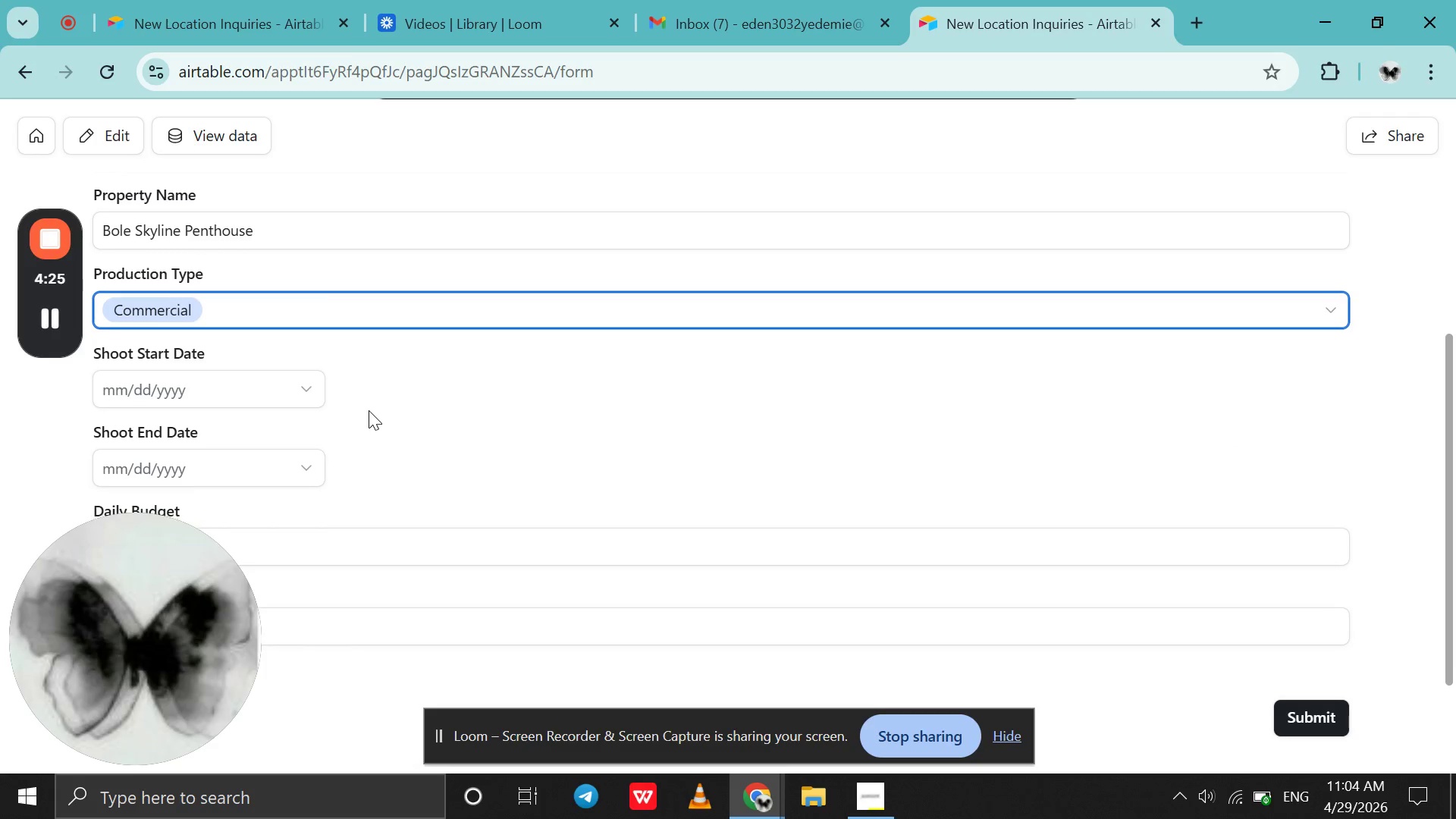 
scroll: coordinate [369, 410], scroll_direction: down, amount: 1.0
 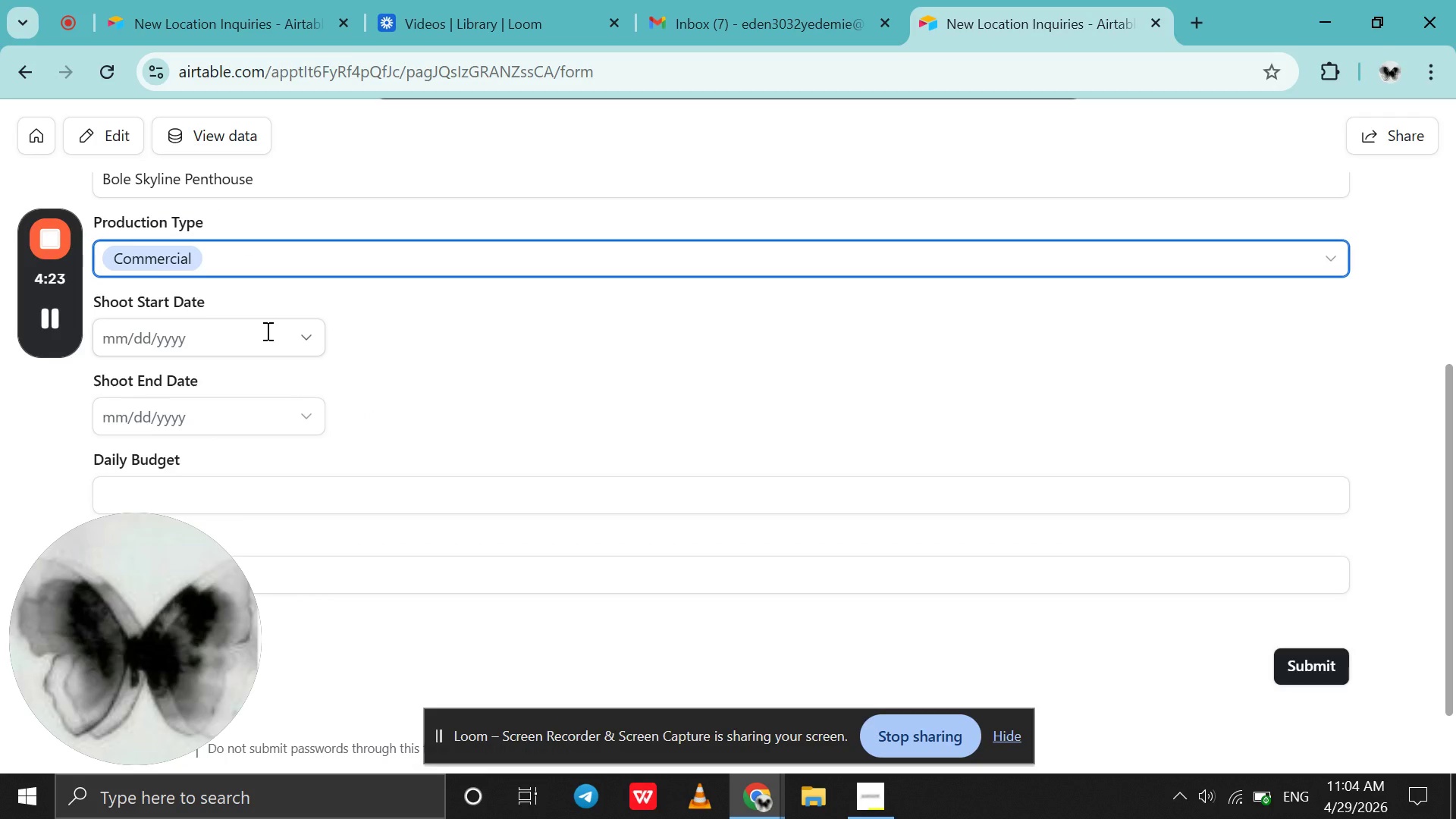 
left_click([266, 331])
 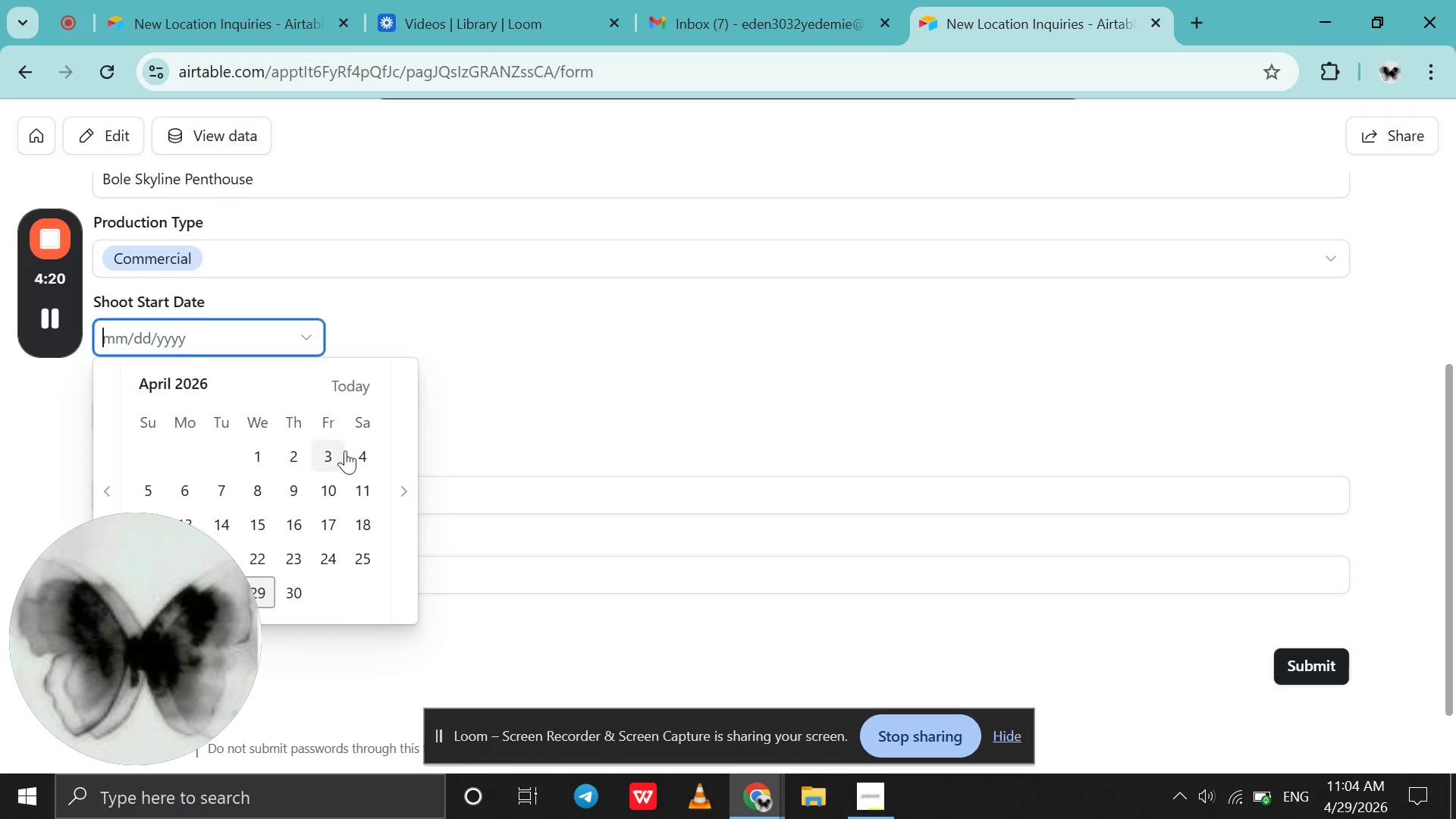 
left_click([404, 491])
 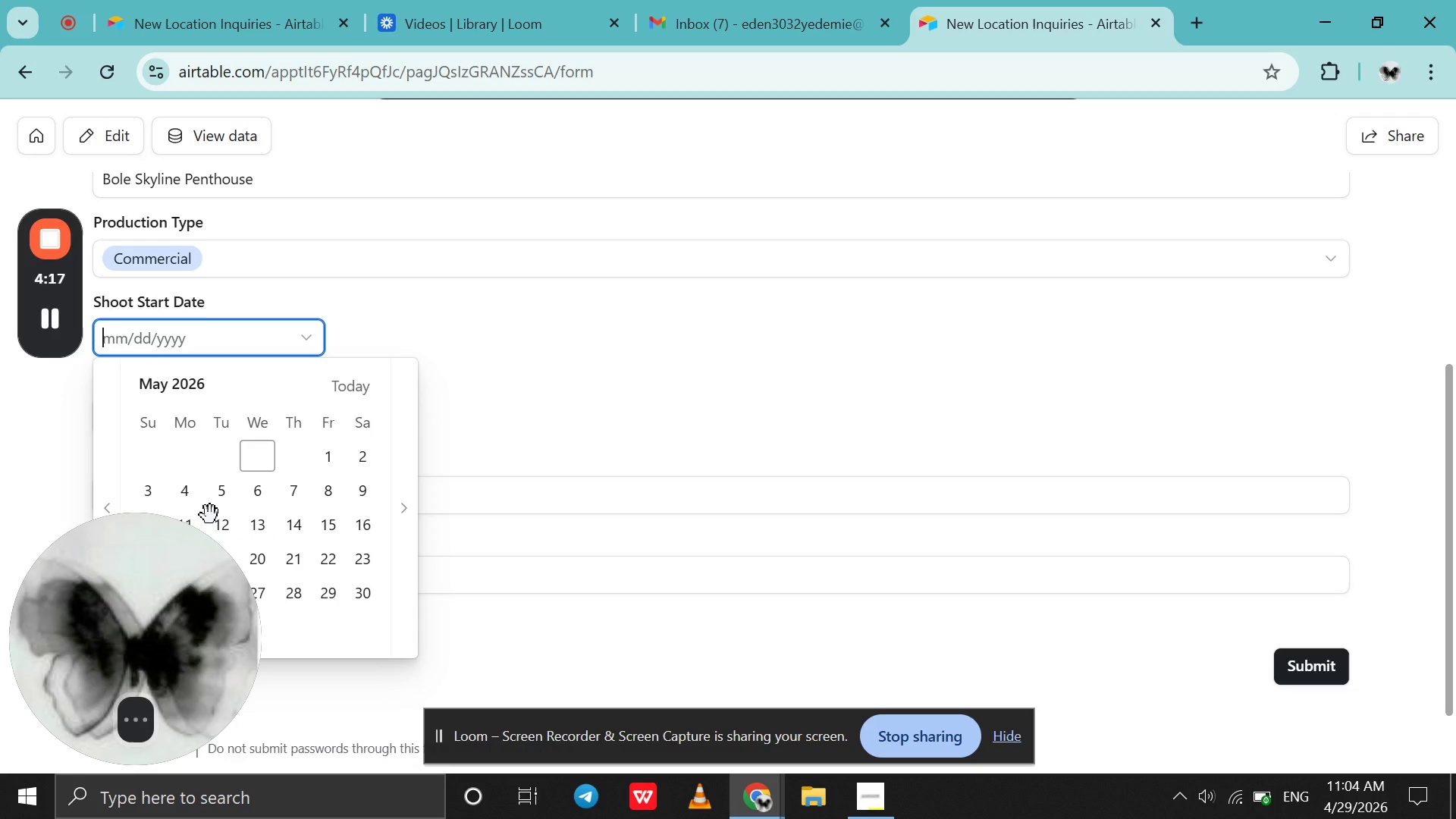 
left_click([190, 526])
 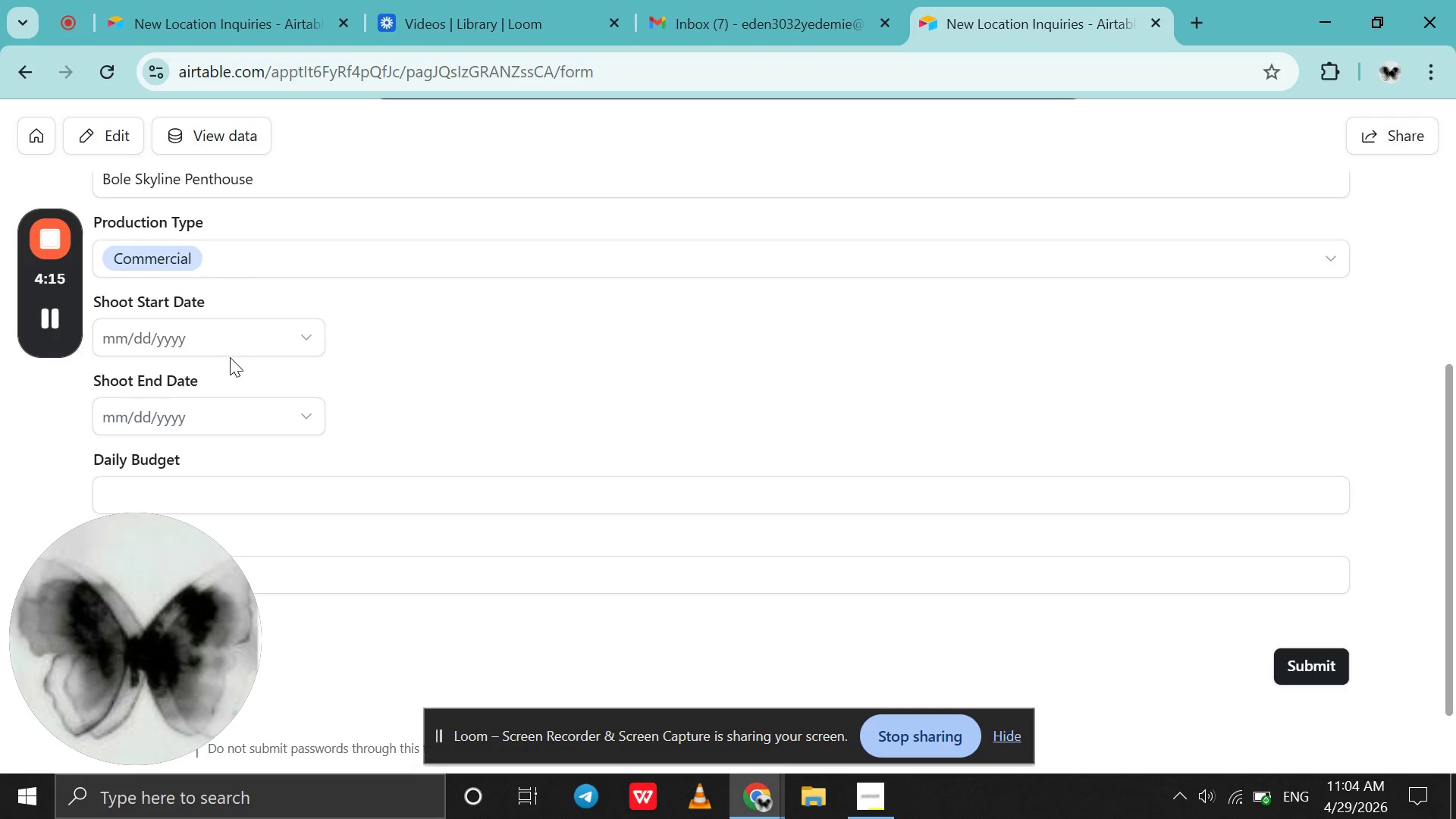 
left_click([212, 344])
 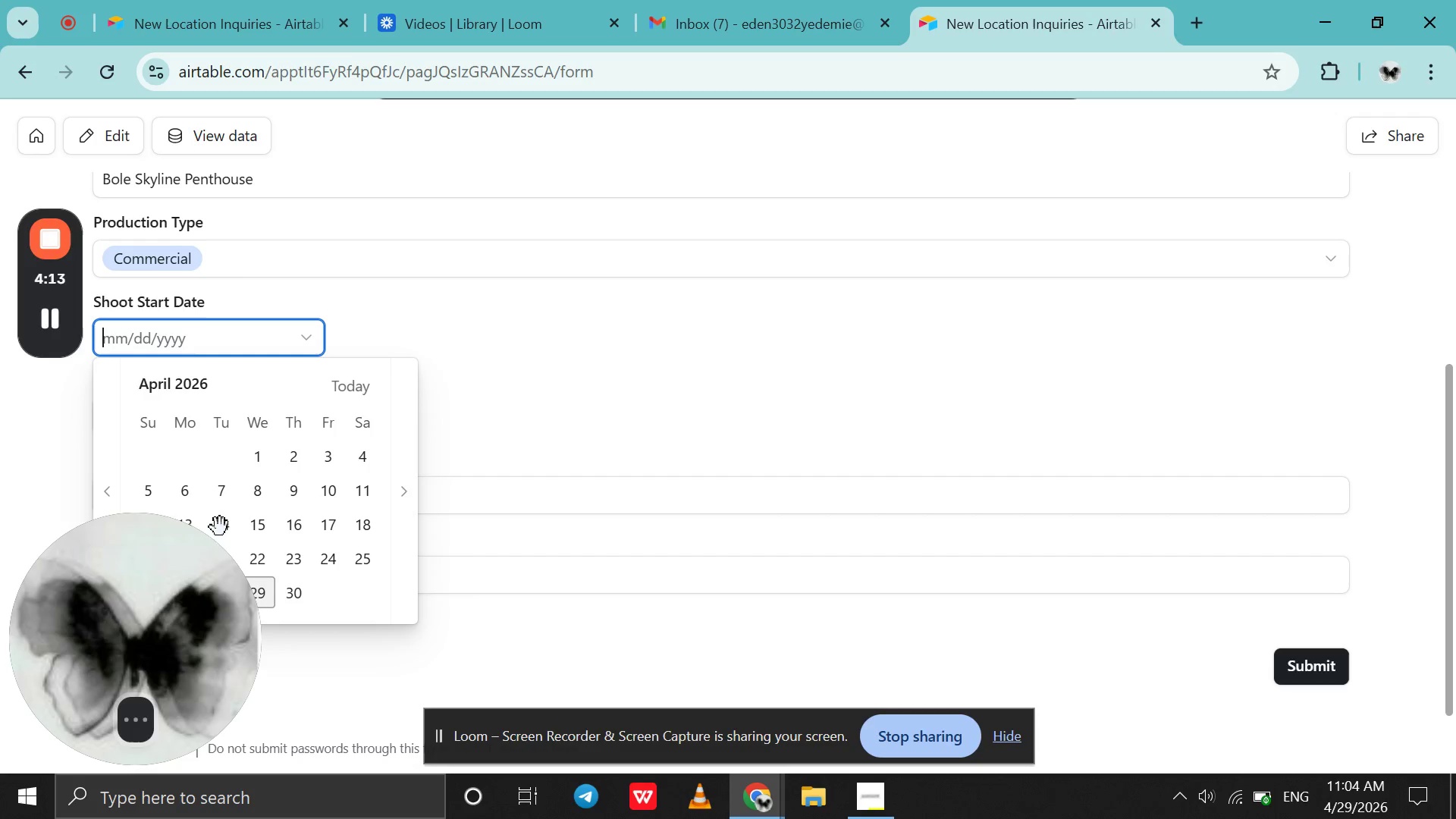 
left_click([219, 534])
 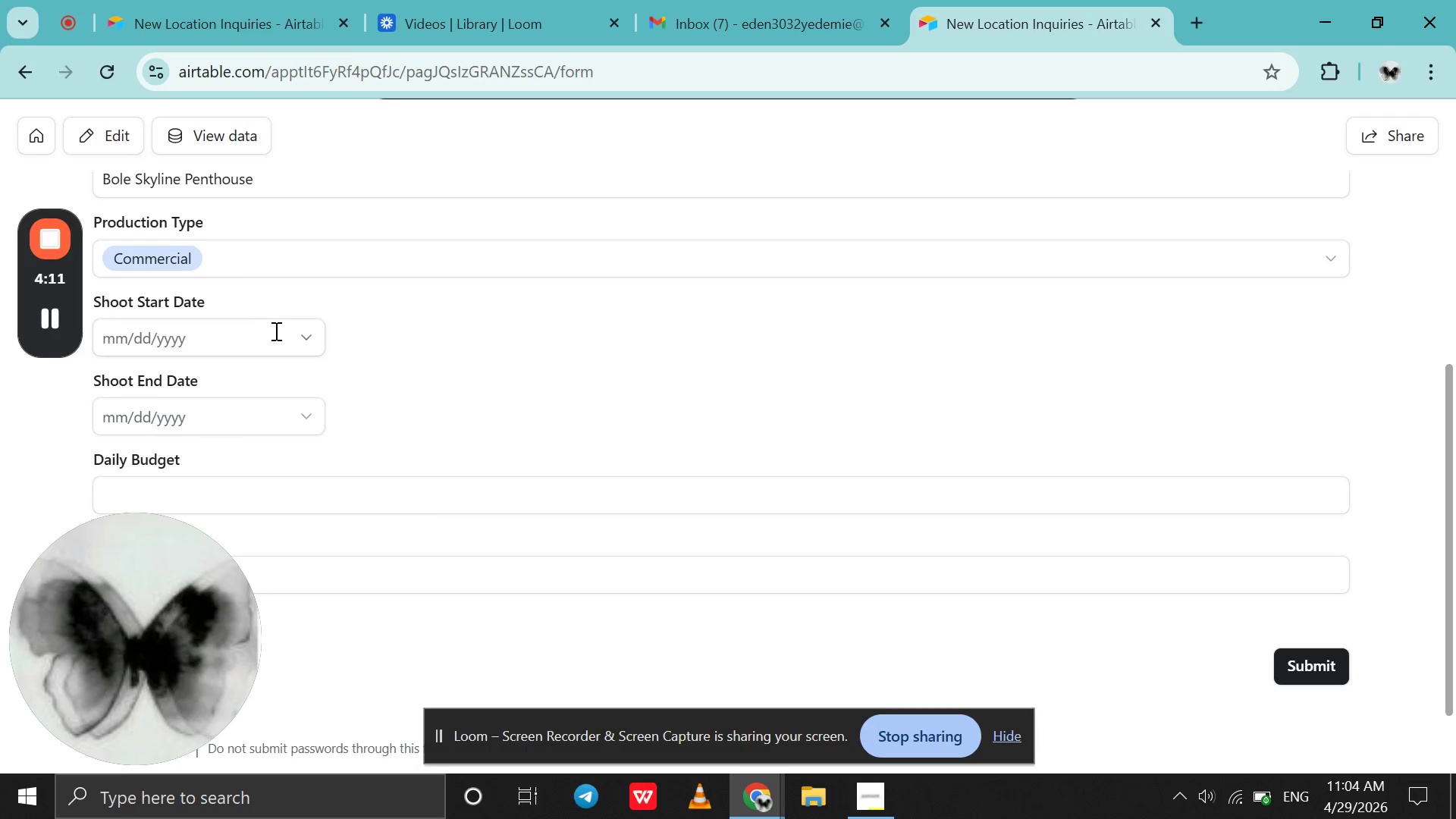 
left_click([278, 334])
 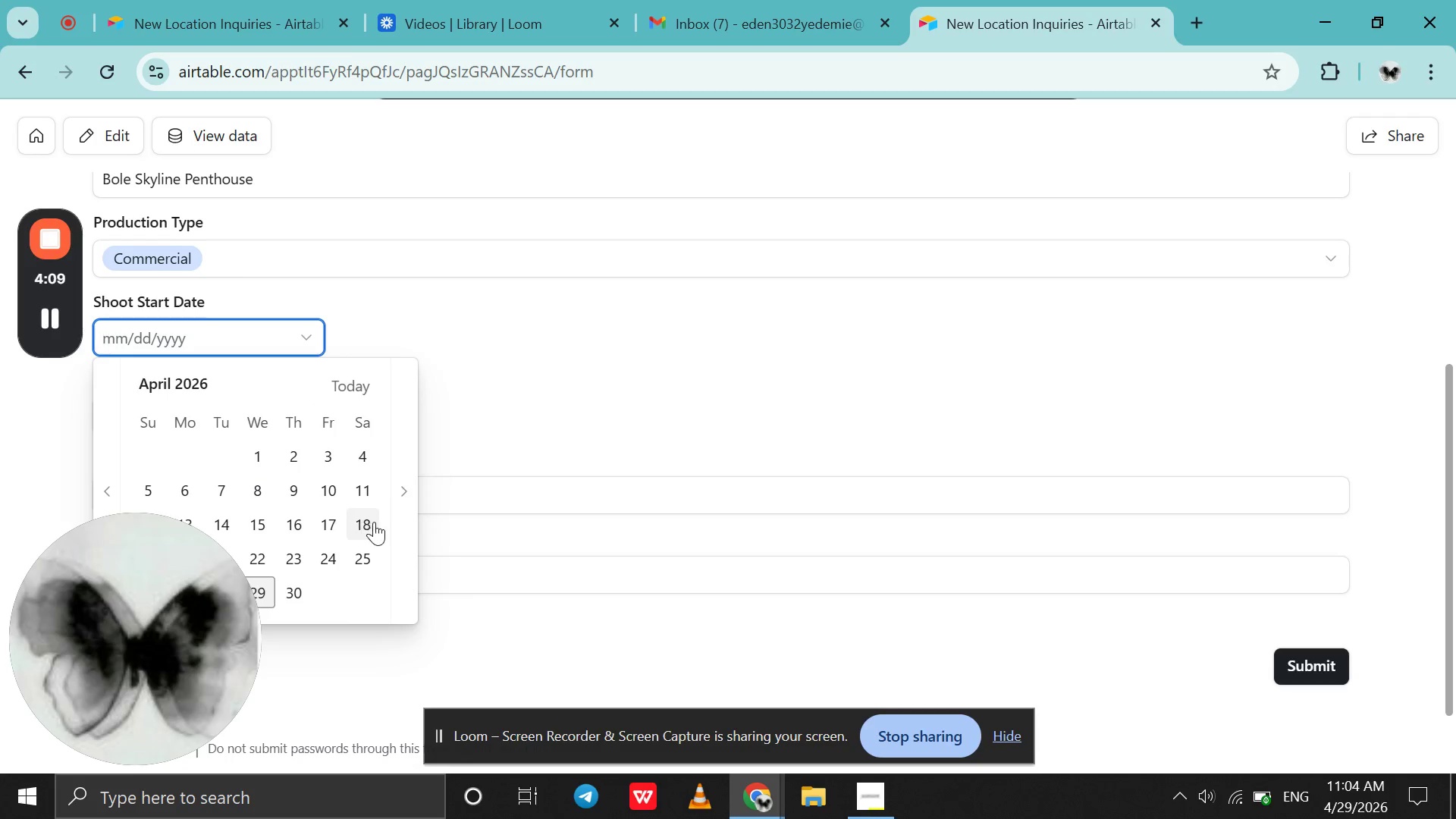 
left_click([406, 517])
 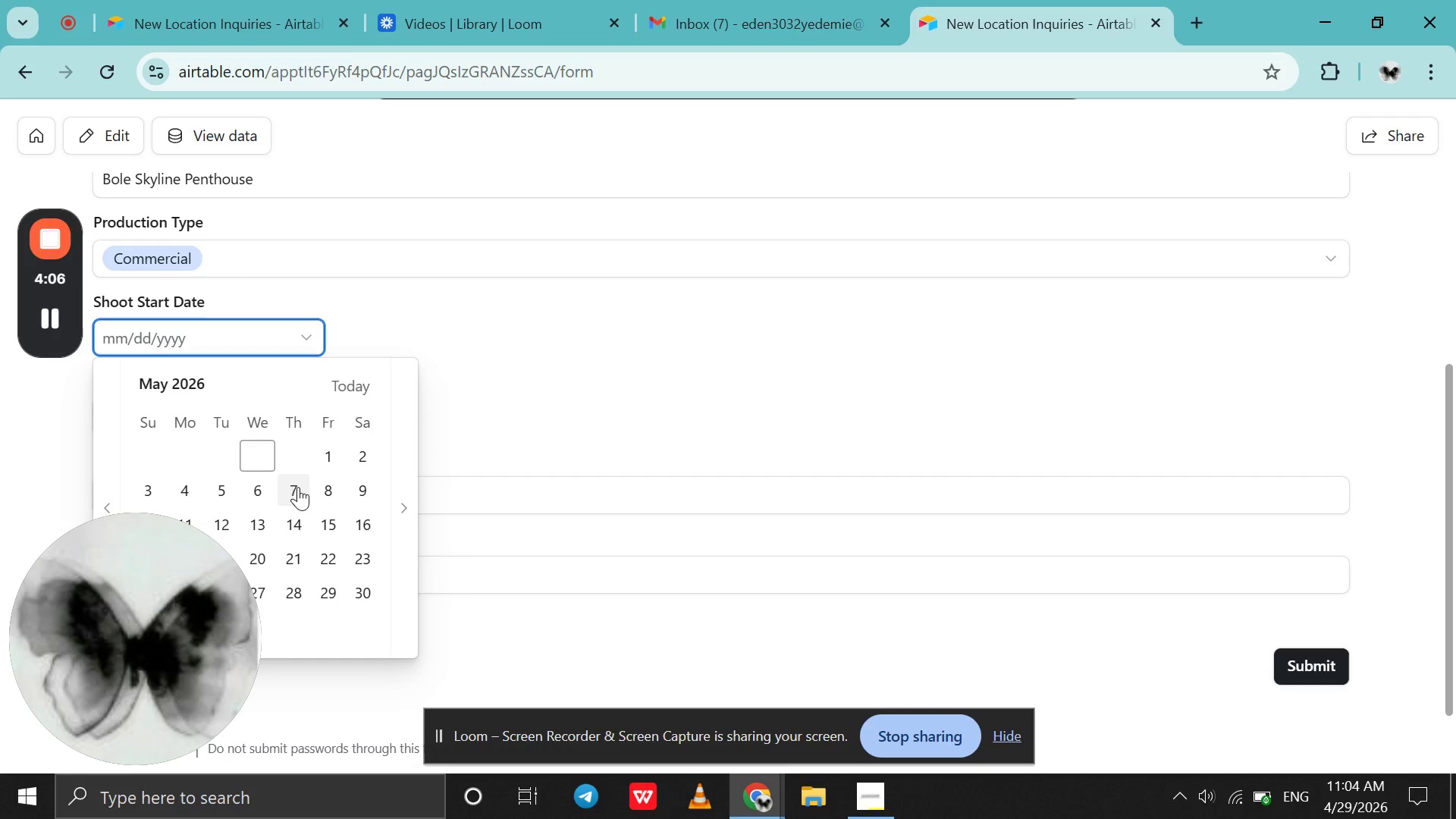 
left_click([367, 494])